 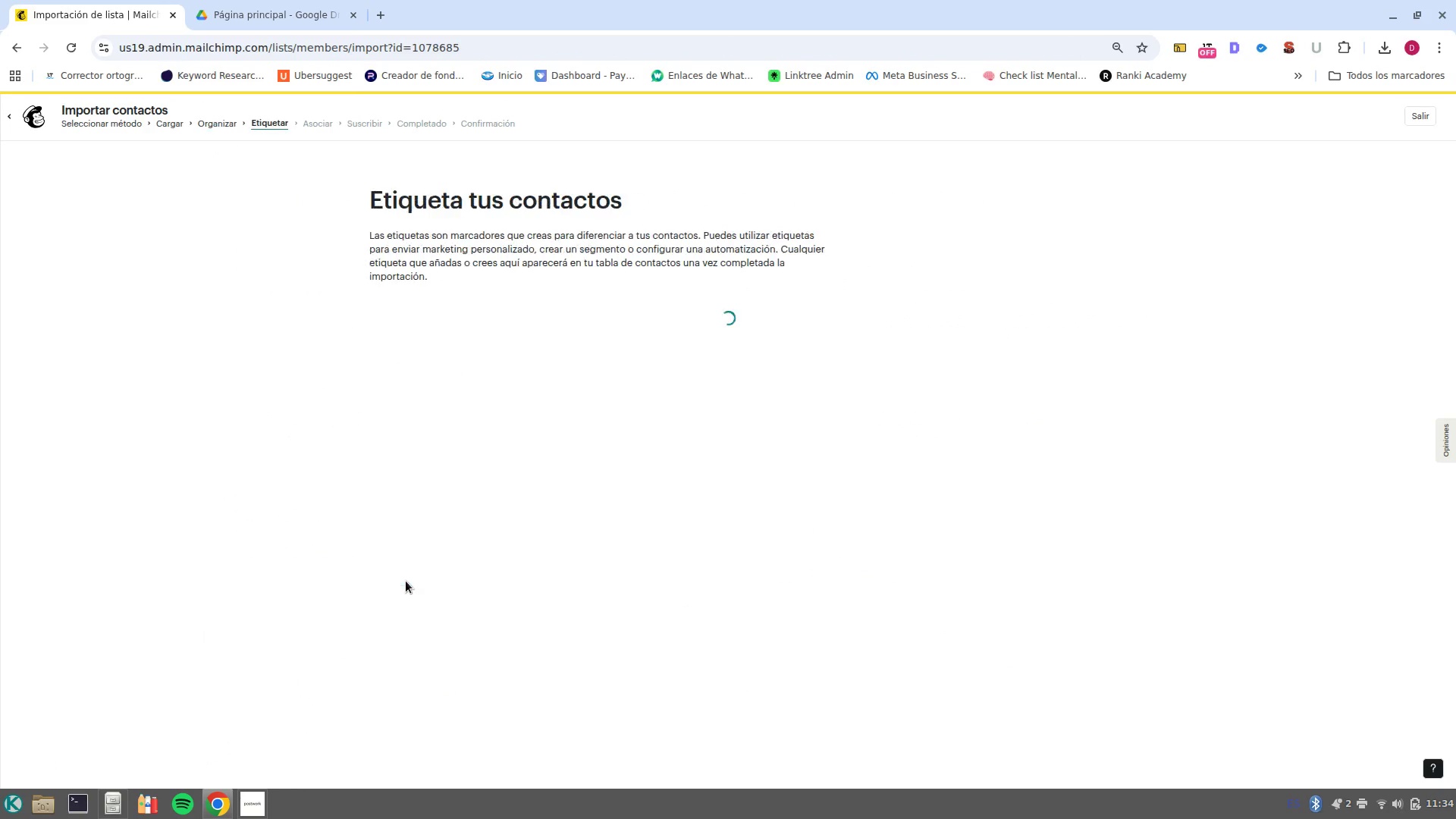 
left_click([490, 349])
 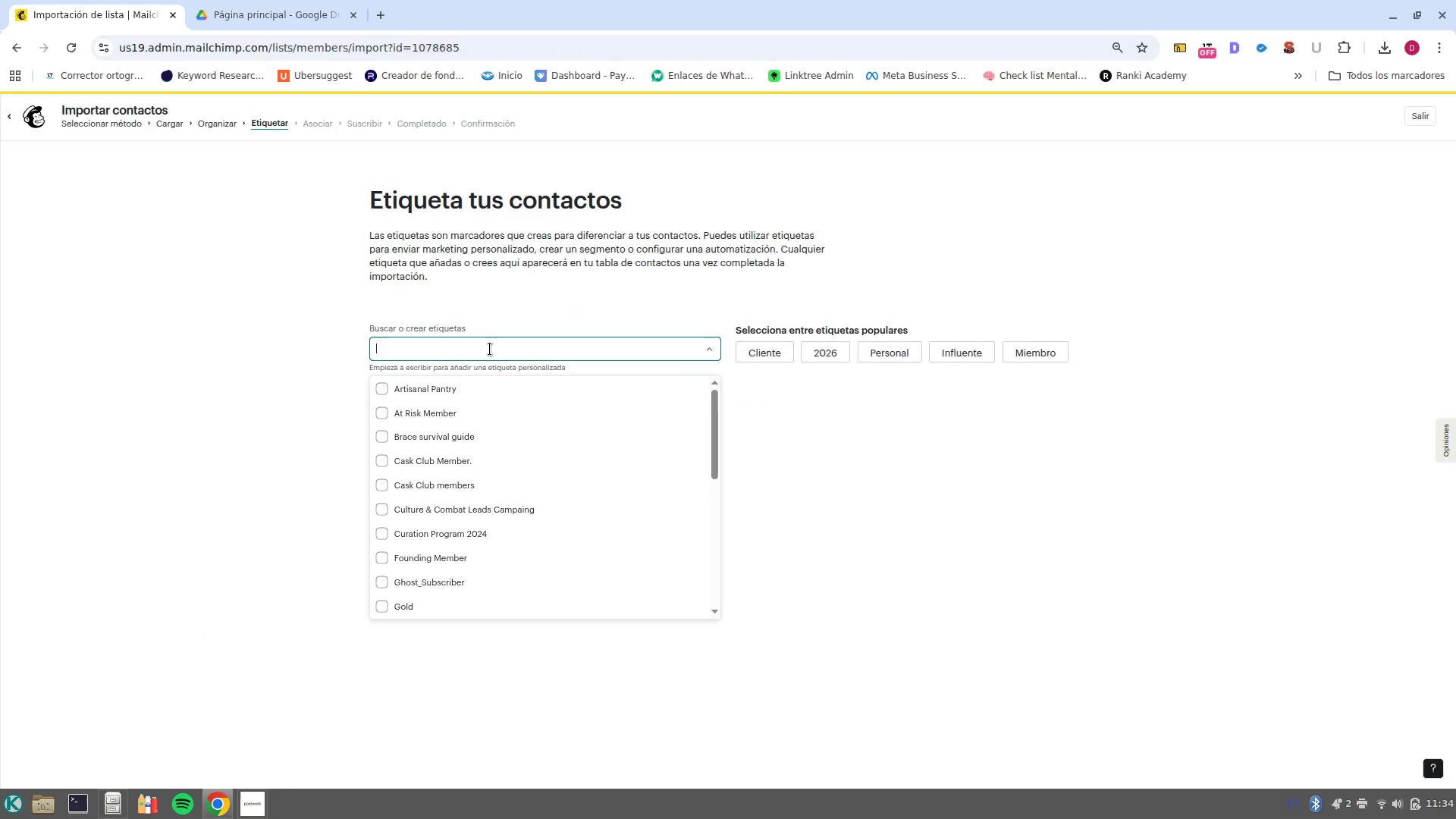 
key(Control+V)
 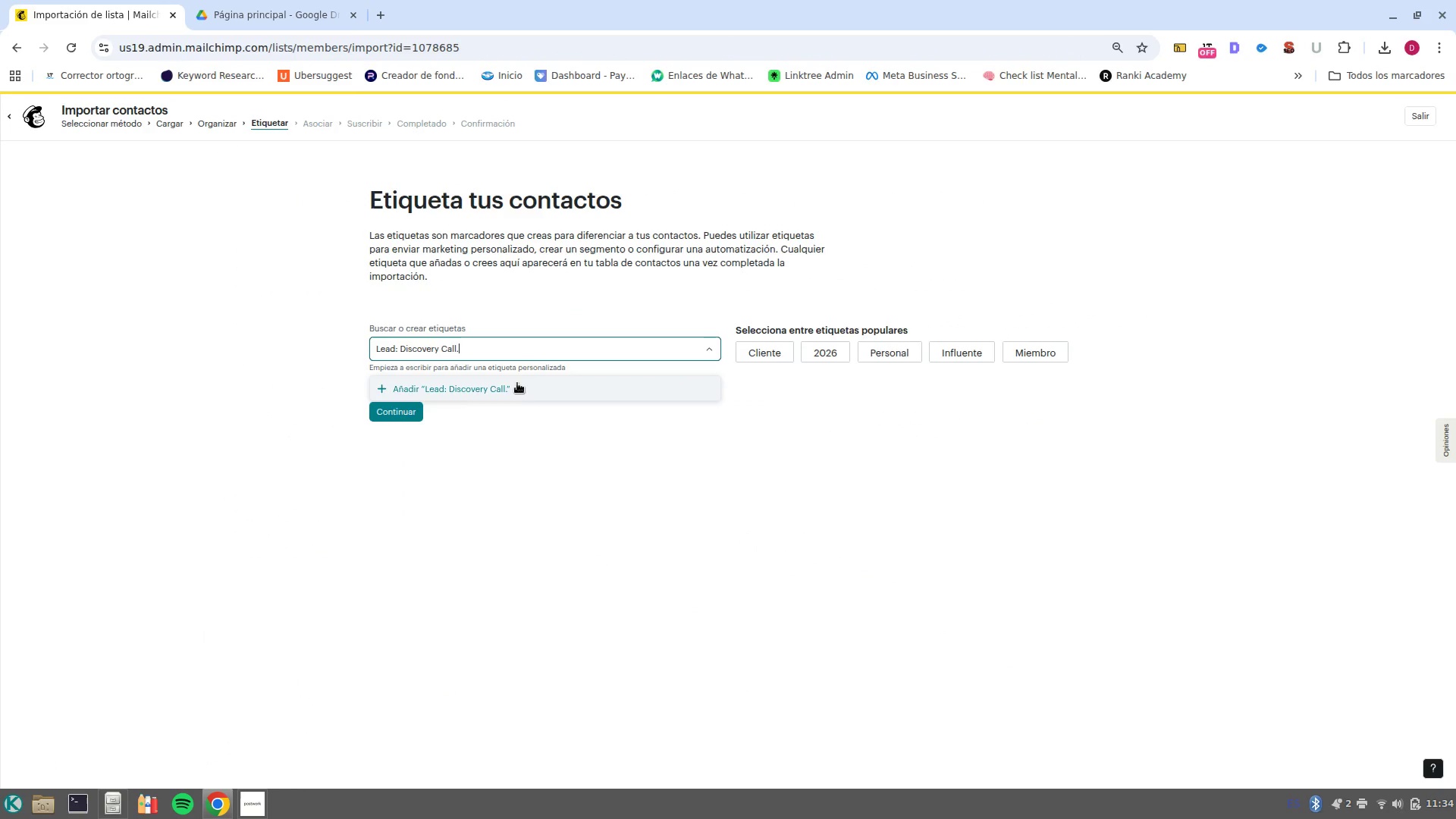 
left_click([517, 383])
 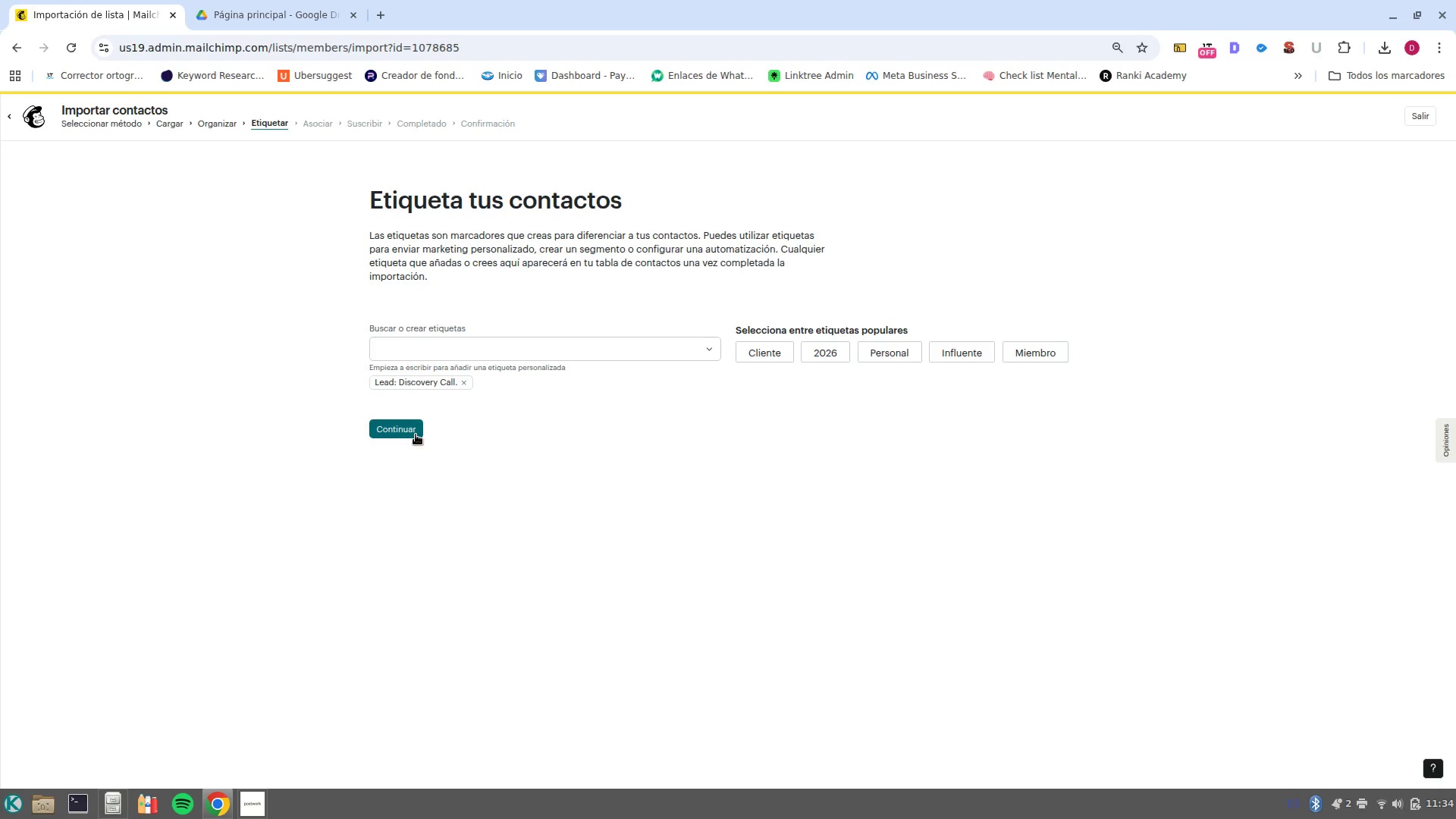 
wait(5.82)
 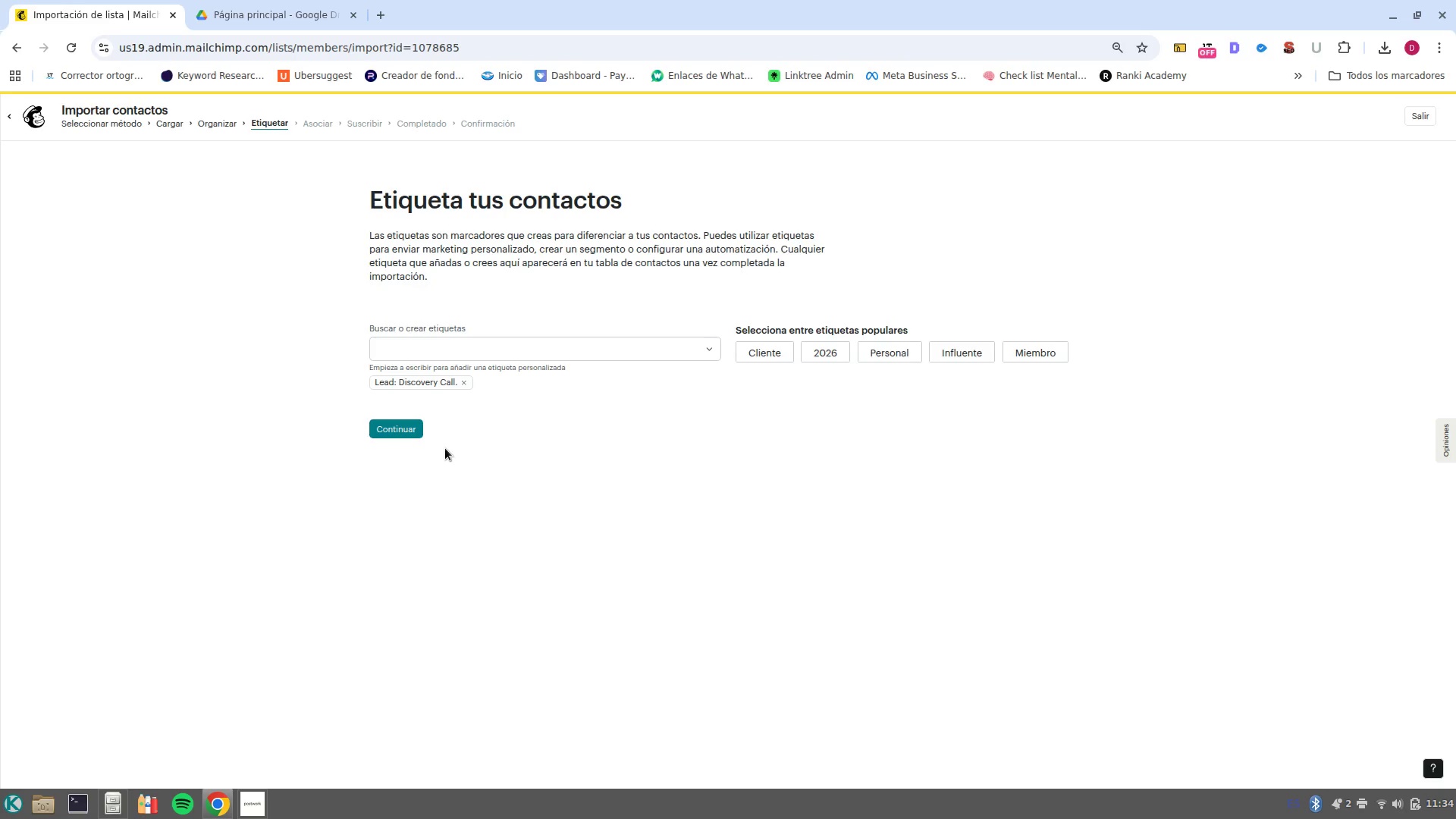 
left_click([469, 385])
 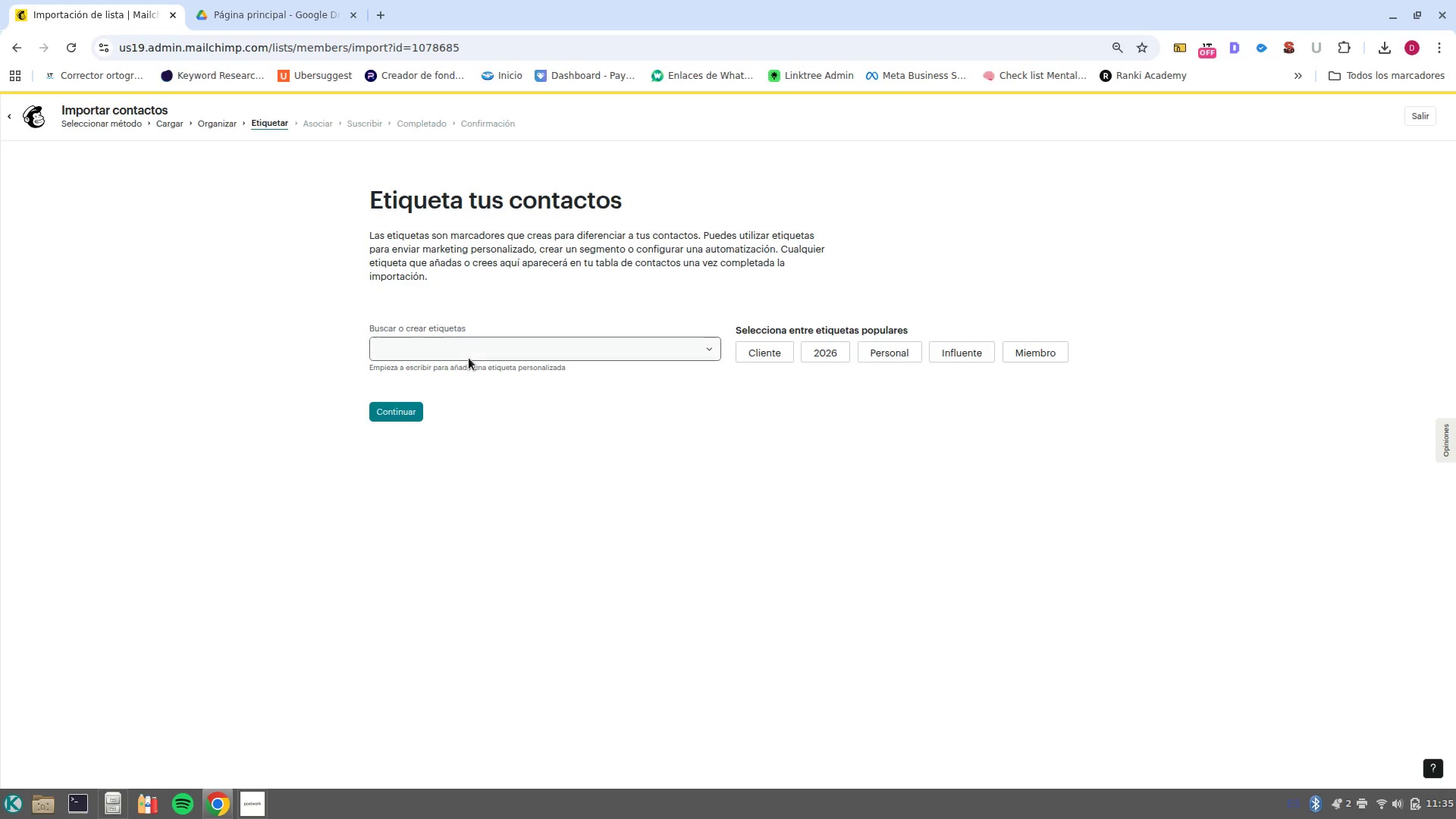 
left_click([469, 358])
 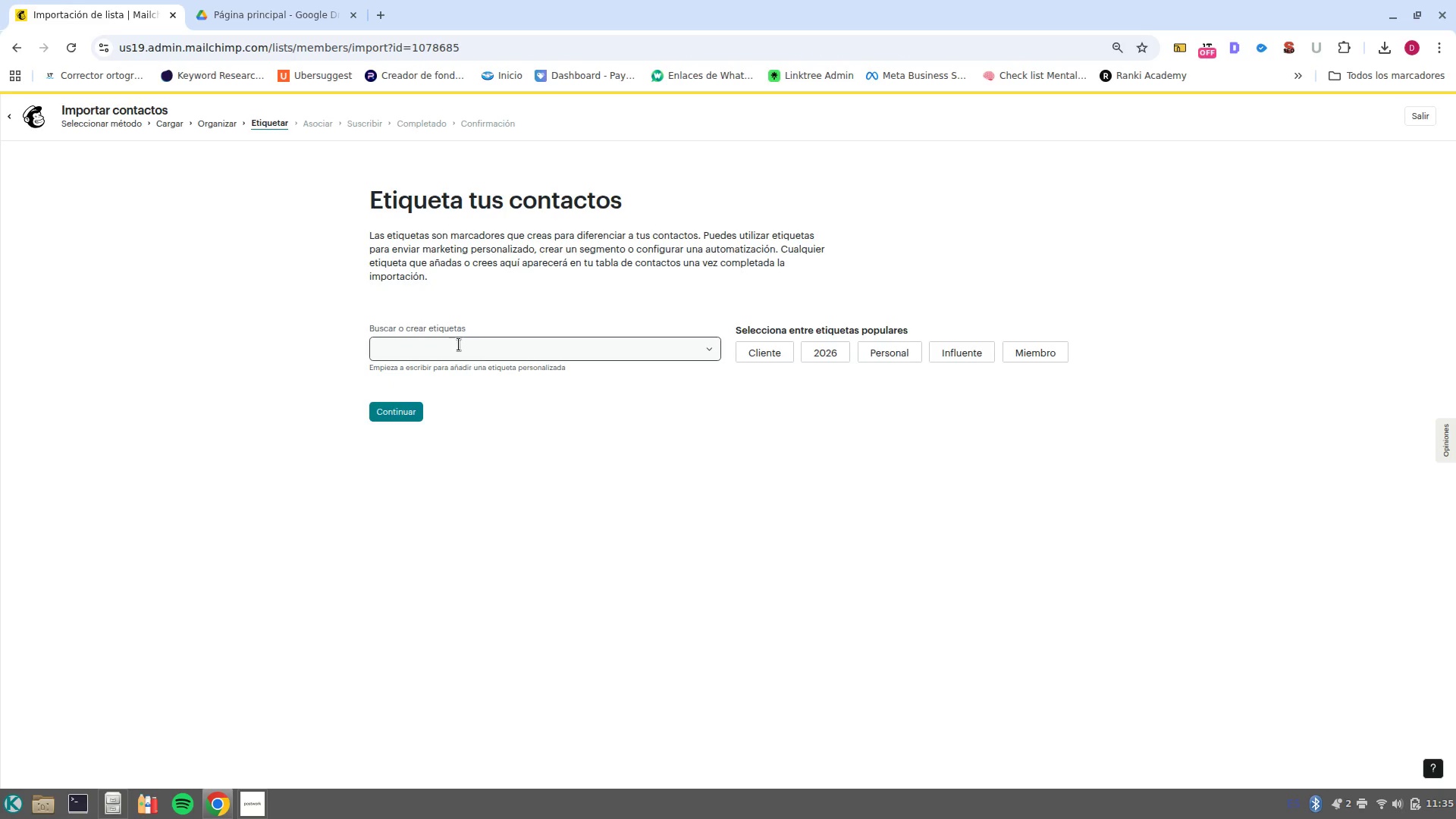 
left_click([457, 344])
 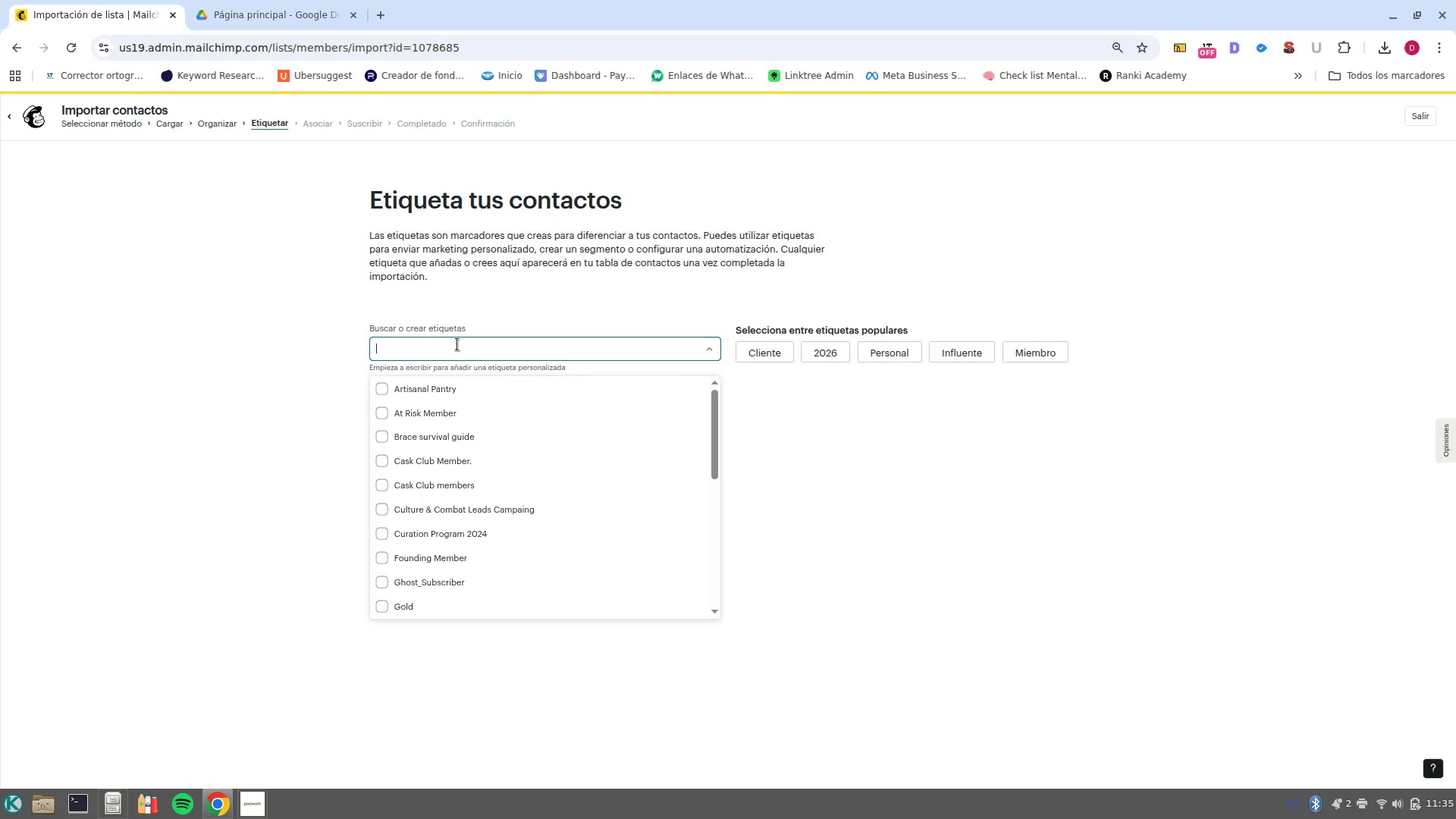 
key(Control+V)
 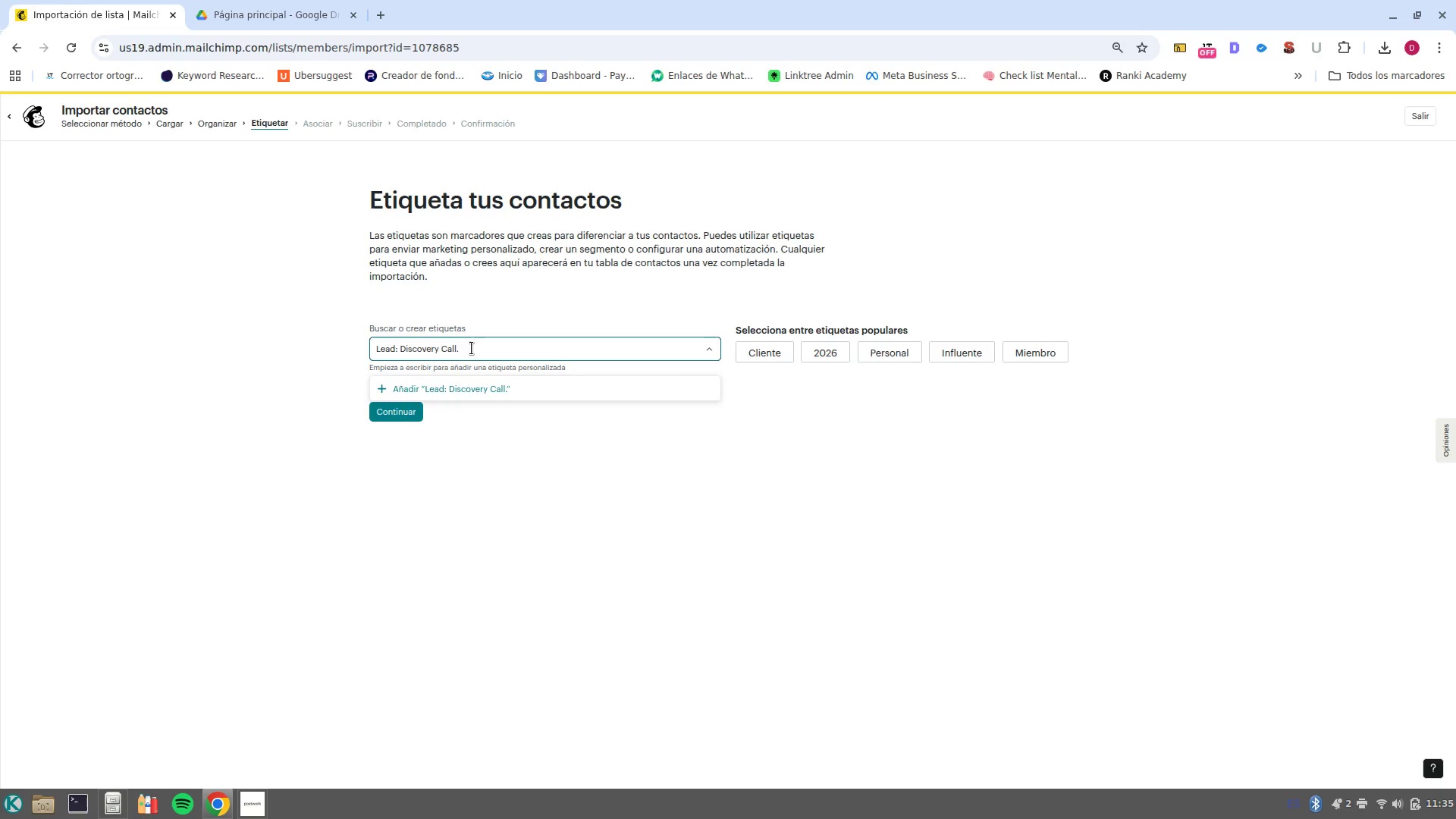 
key(Backspace)
 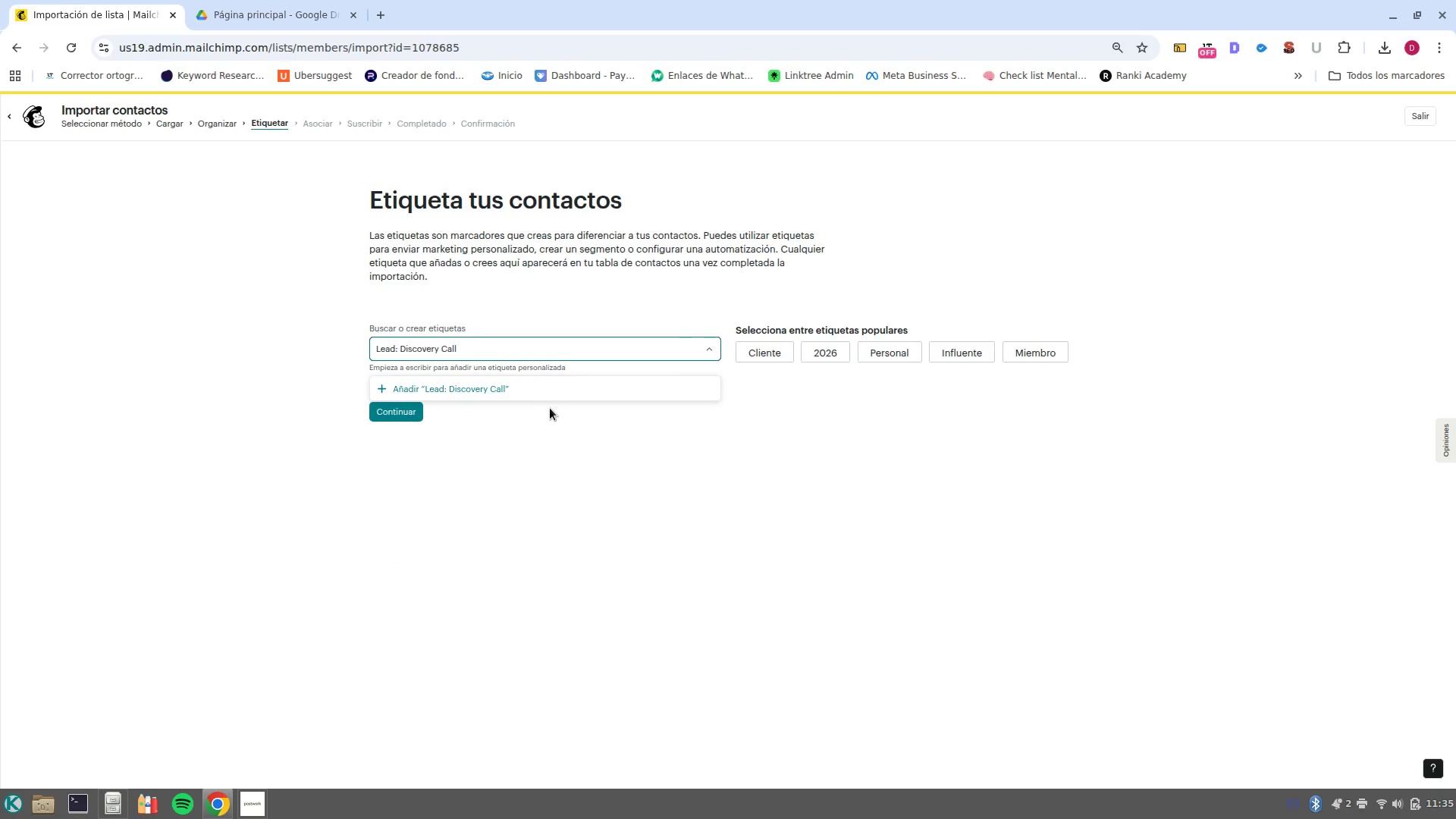 
left_click([551, 395])
 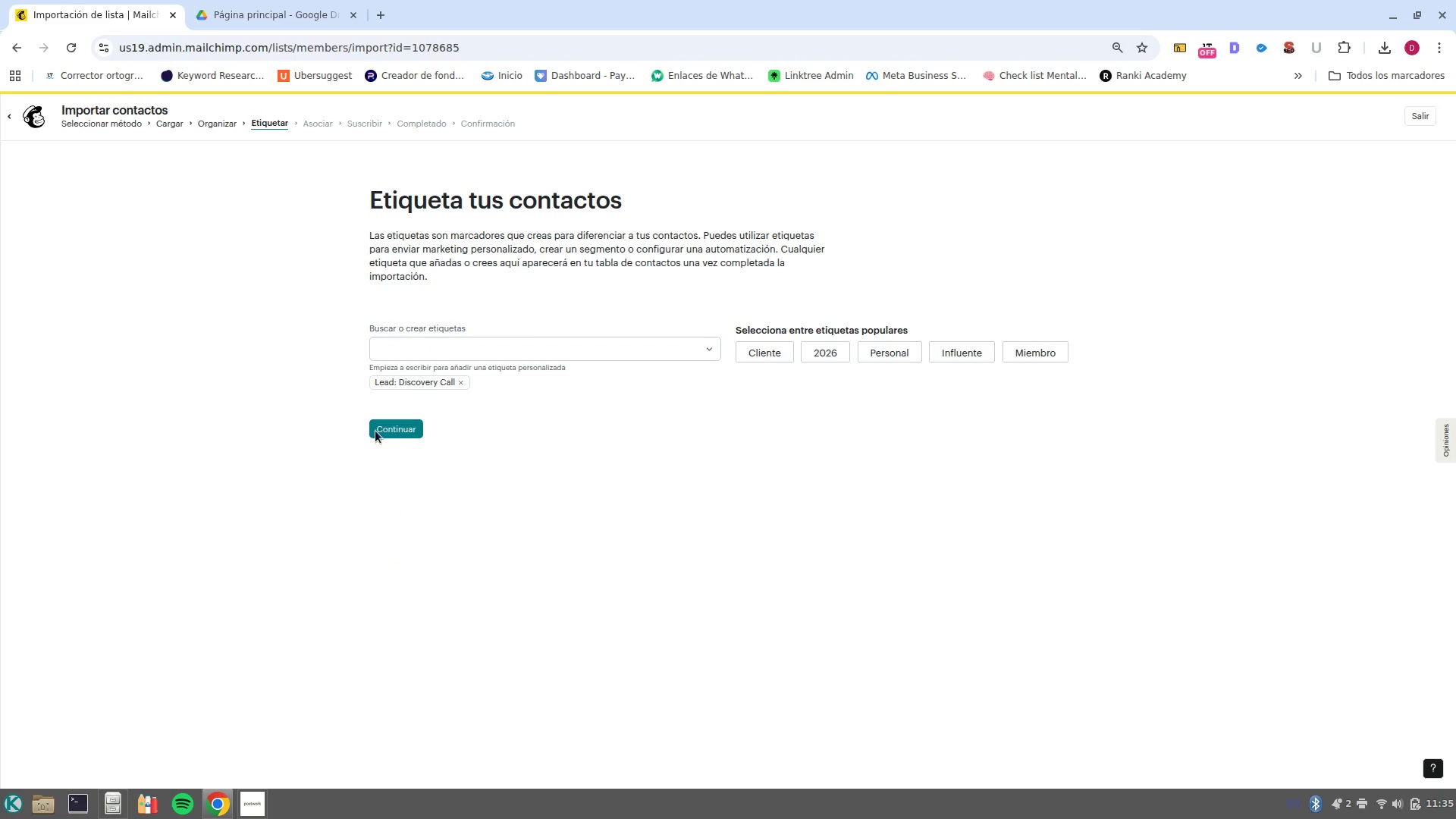 
left_click([394, 431])
 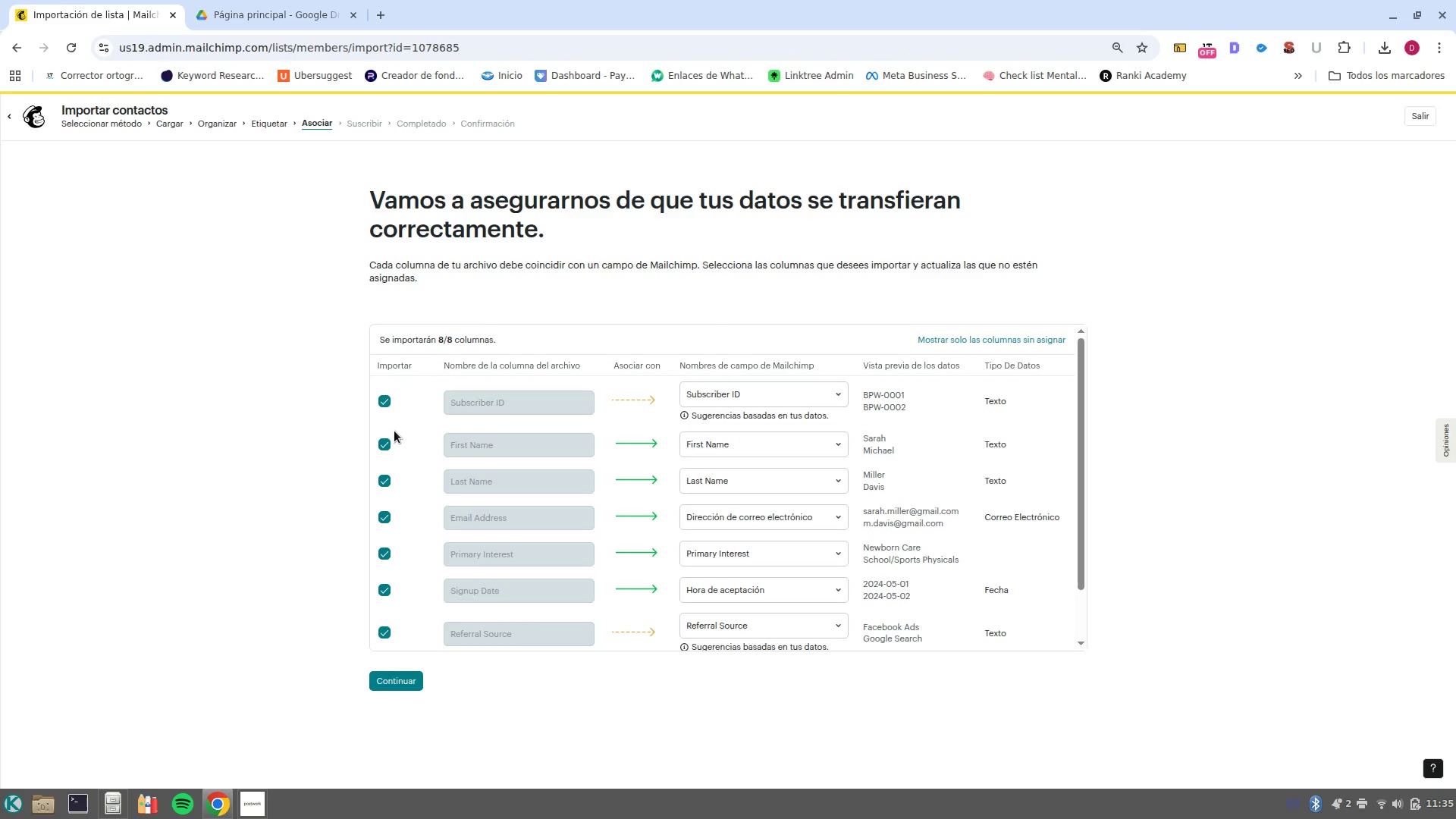 
wait(25.02)
 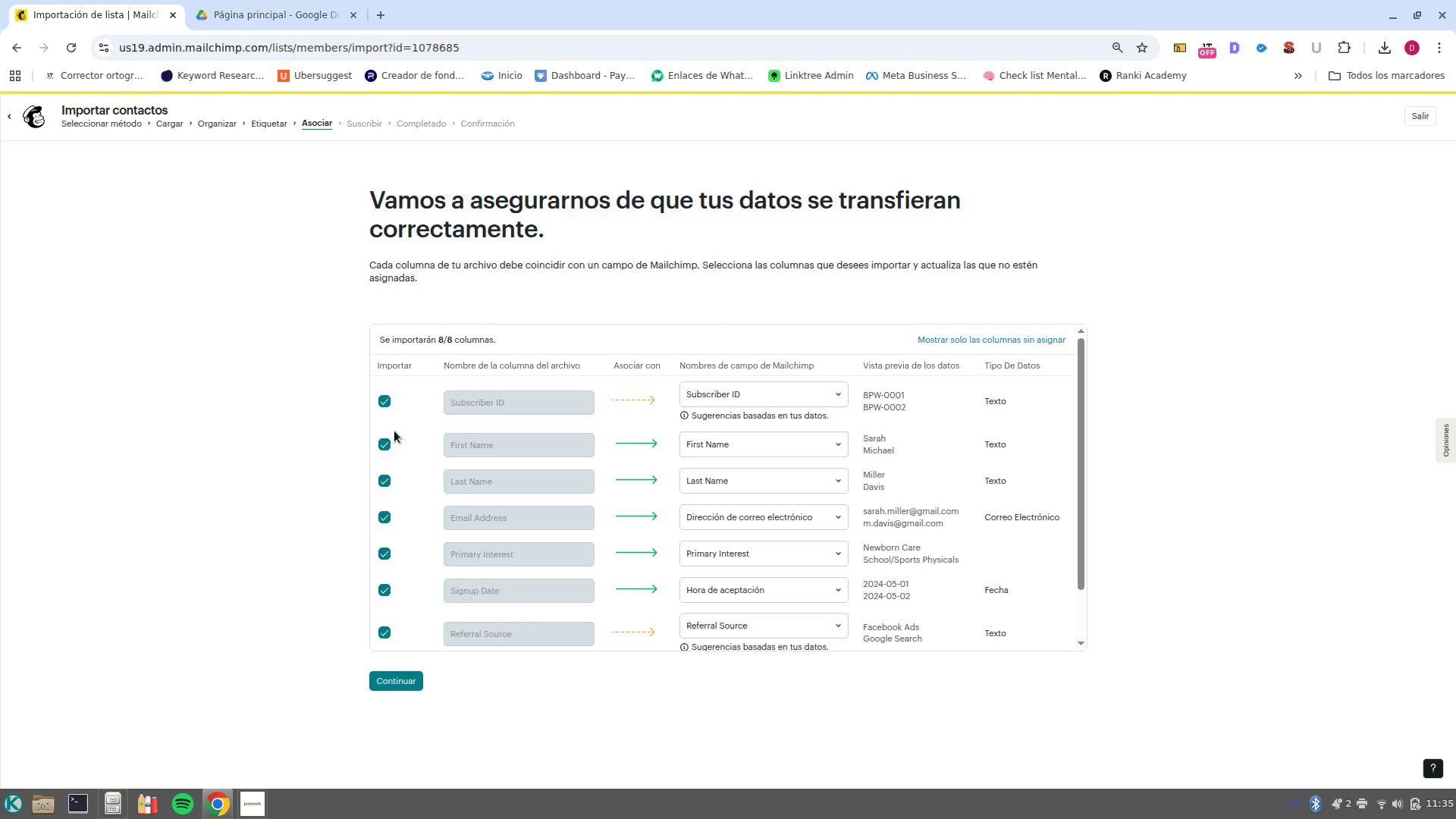 
scroll: coordinate [924, 508], scroll_direction: down, amount: 1.0
 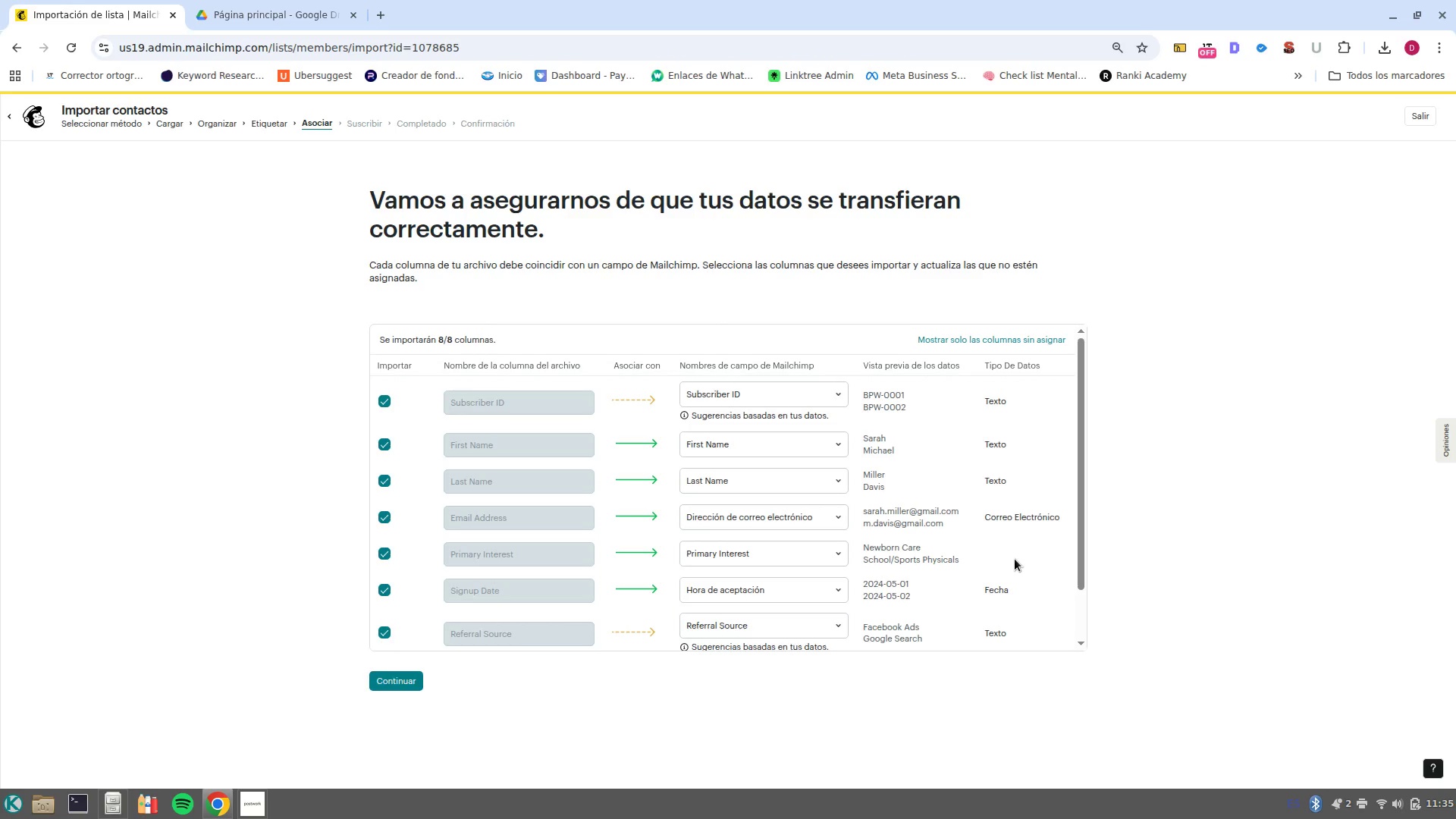 
left_click([823, 561])
 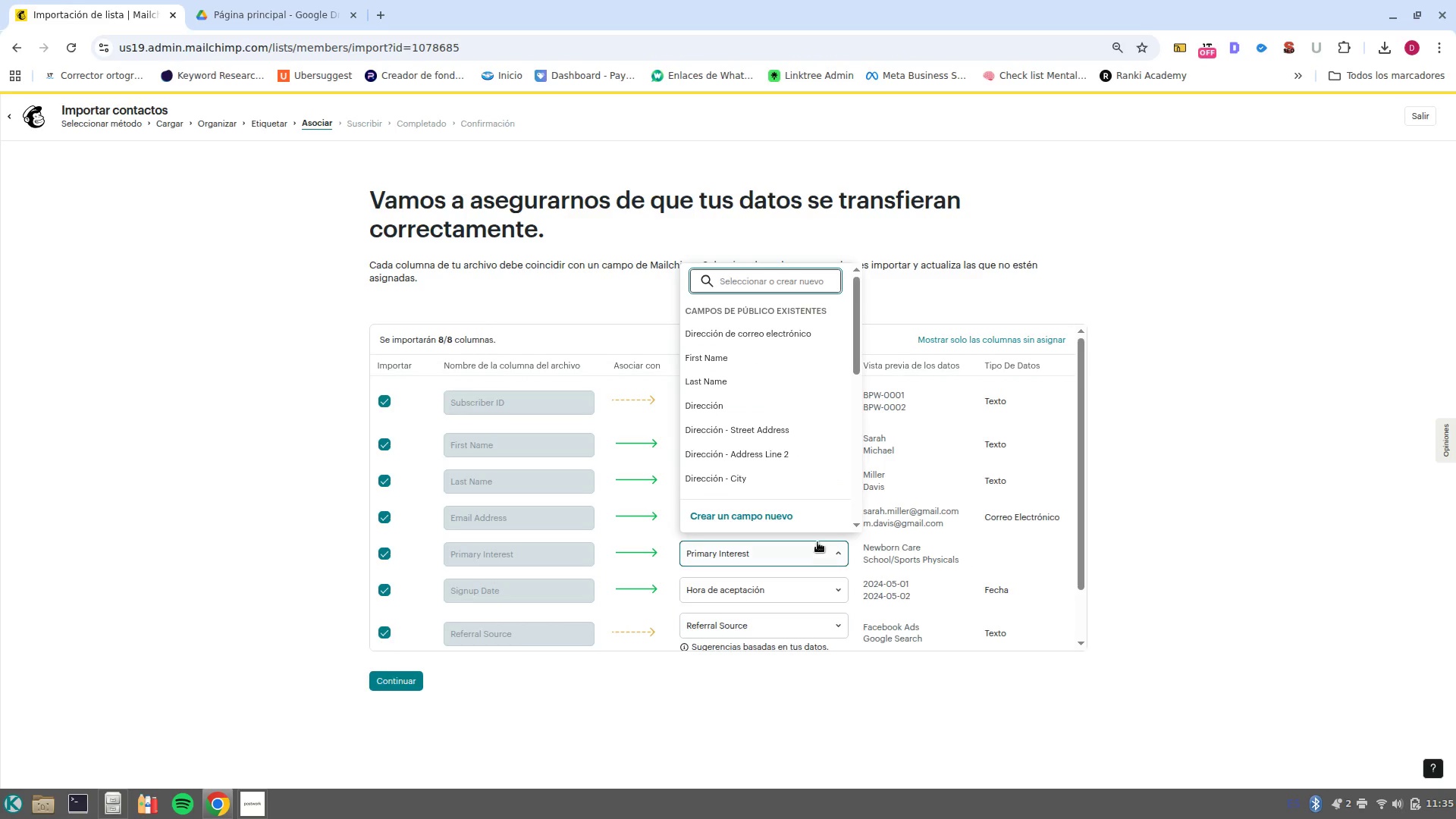 
left_click([811, 510])
 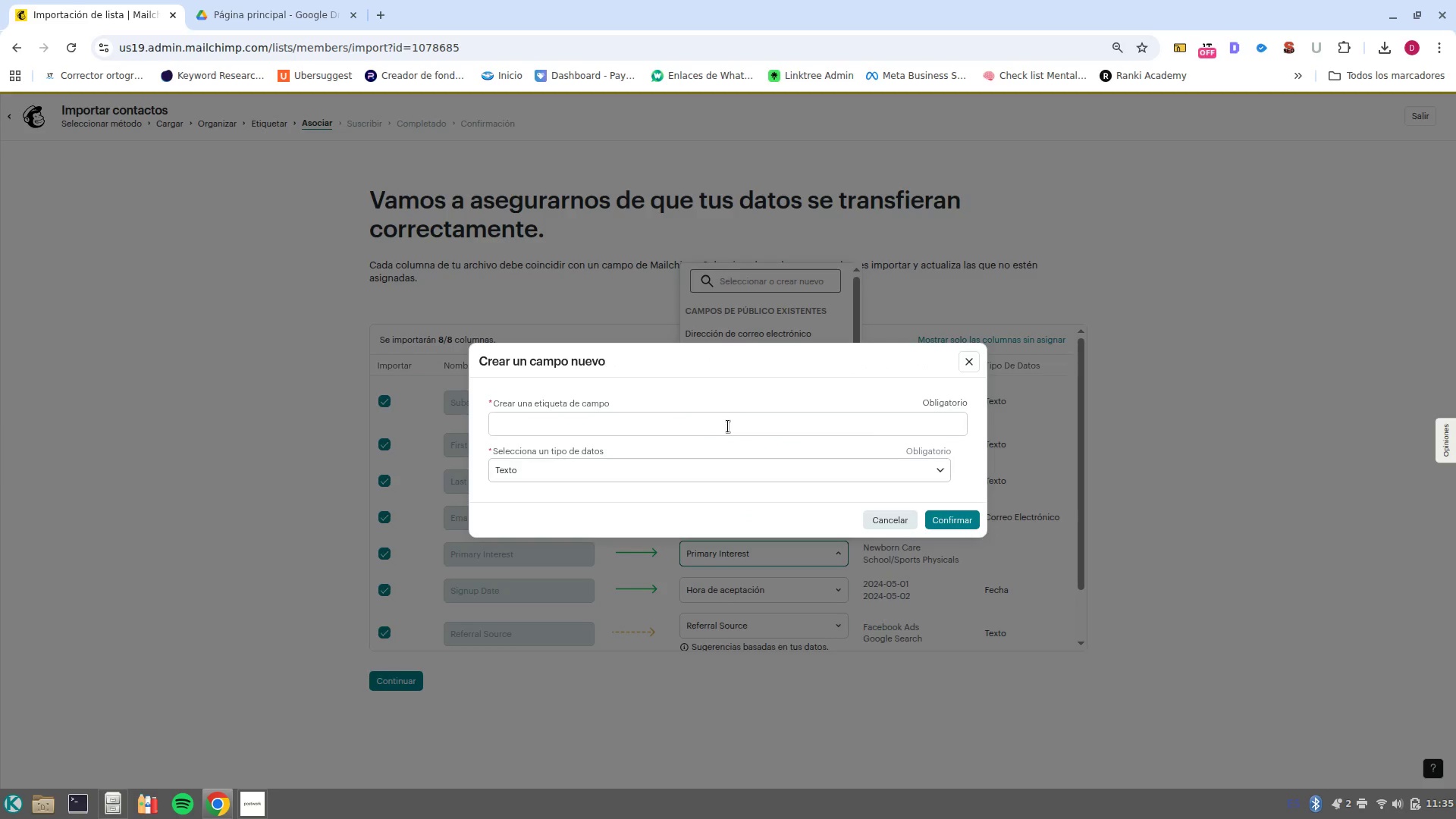 
left_click([728, 406])
 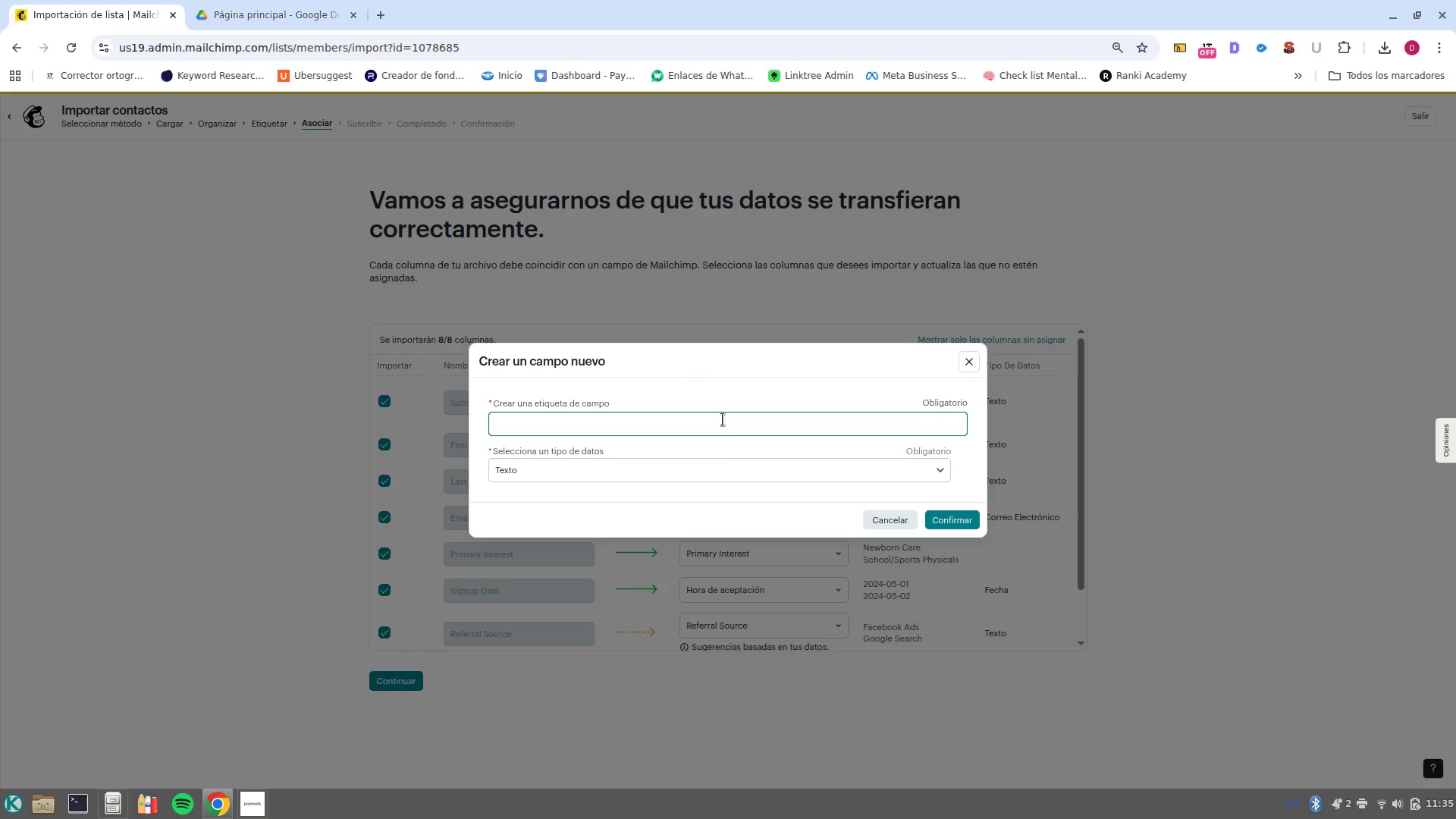 
left_click([902, 529])
 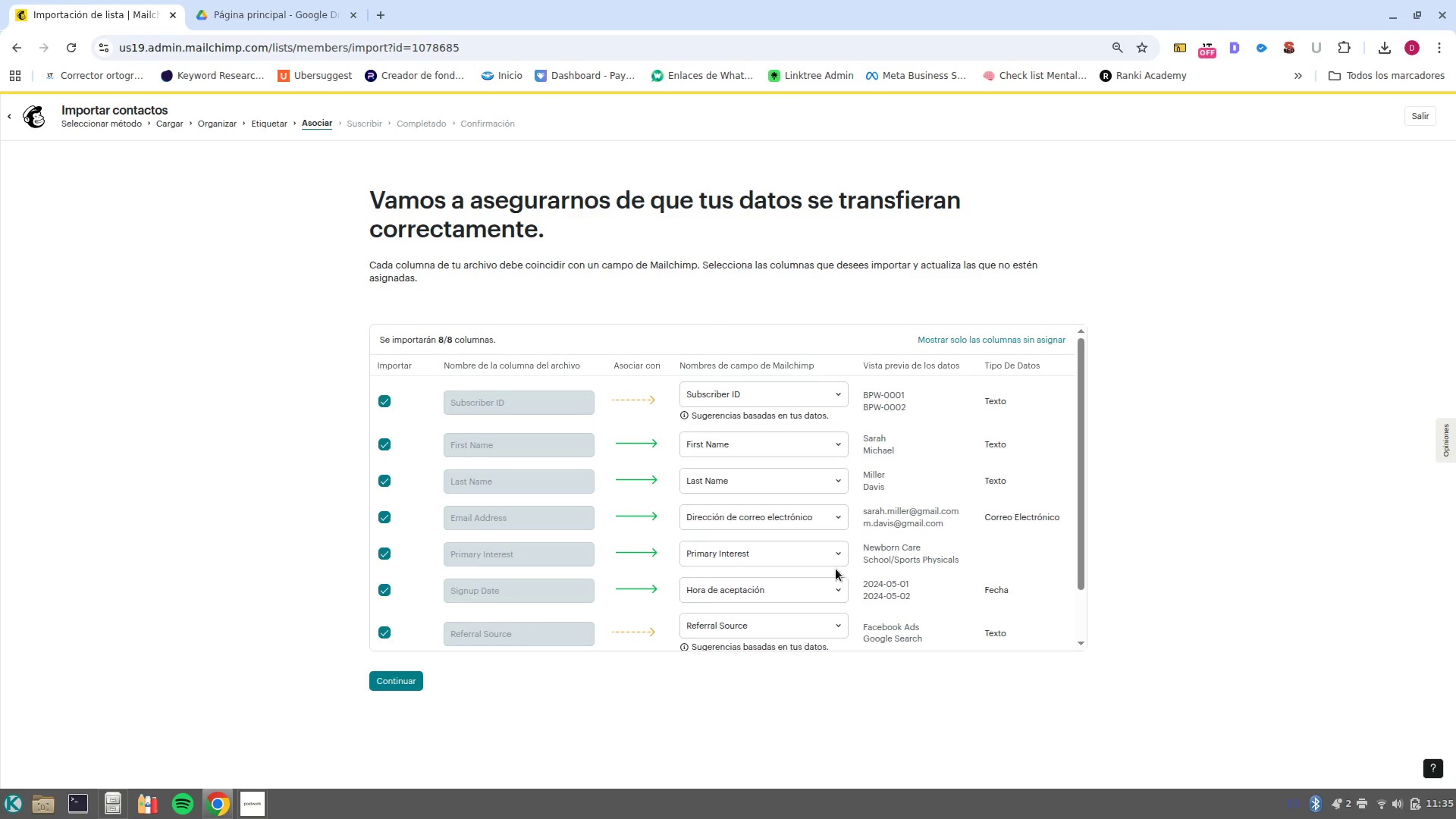 
left_click([834, 560])
 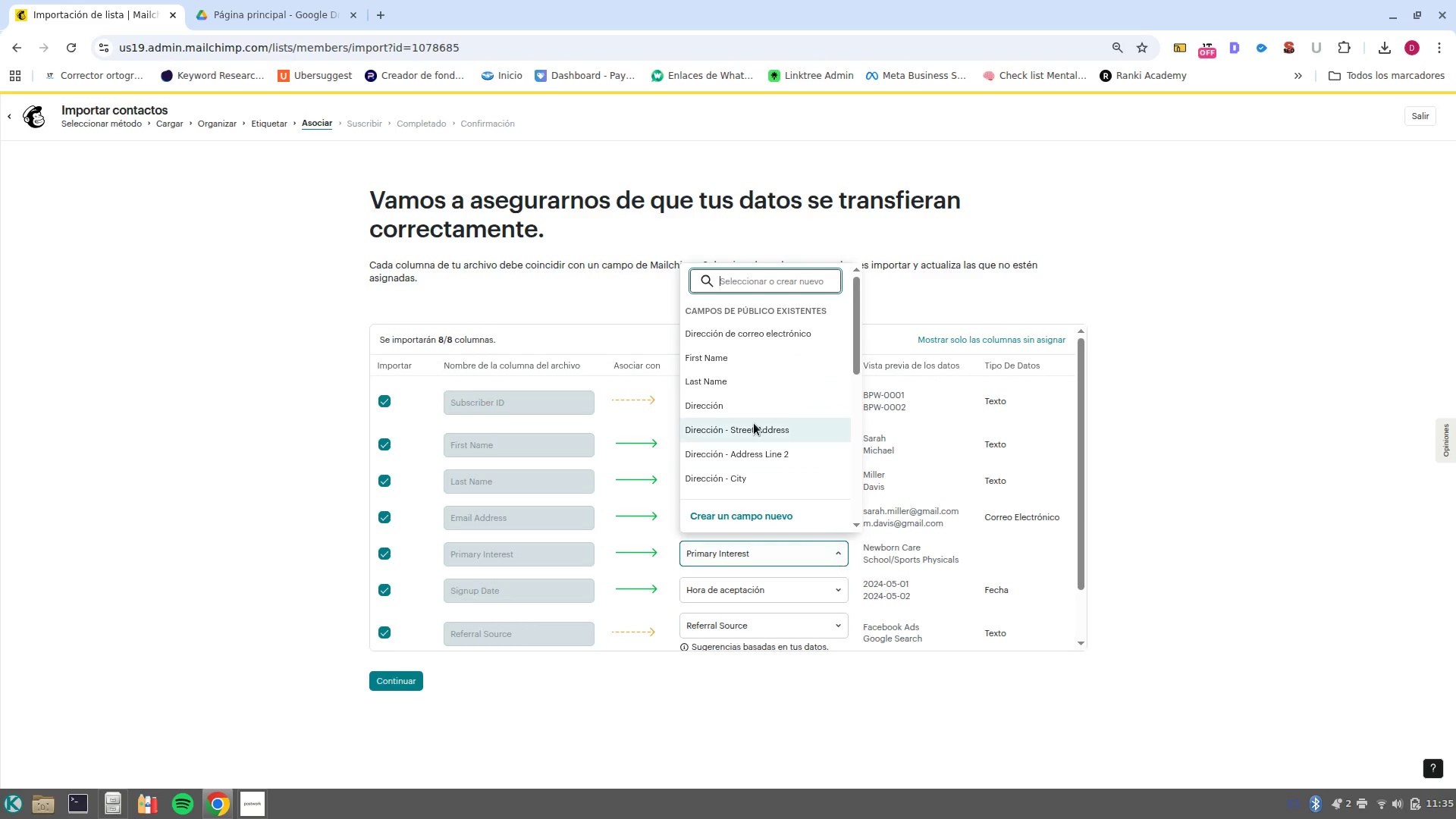 
scroll: coordinate [810, 478], scroll_direction: down, amount: 6.0
 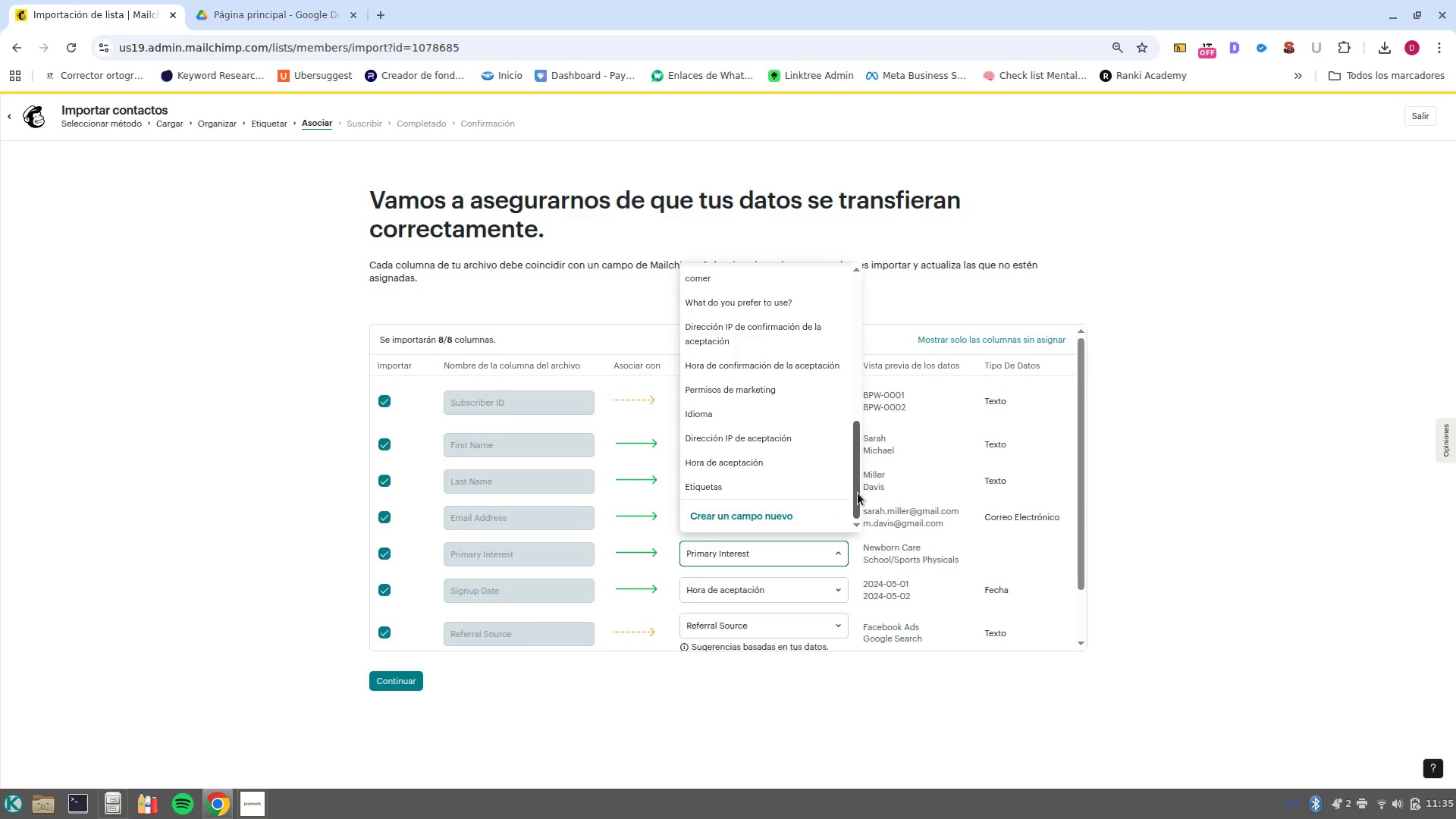 
left_click_drag(start_coordinate=[855, 493], to_coordinate=[854, 479])
 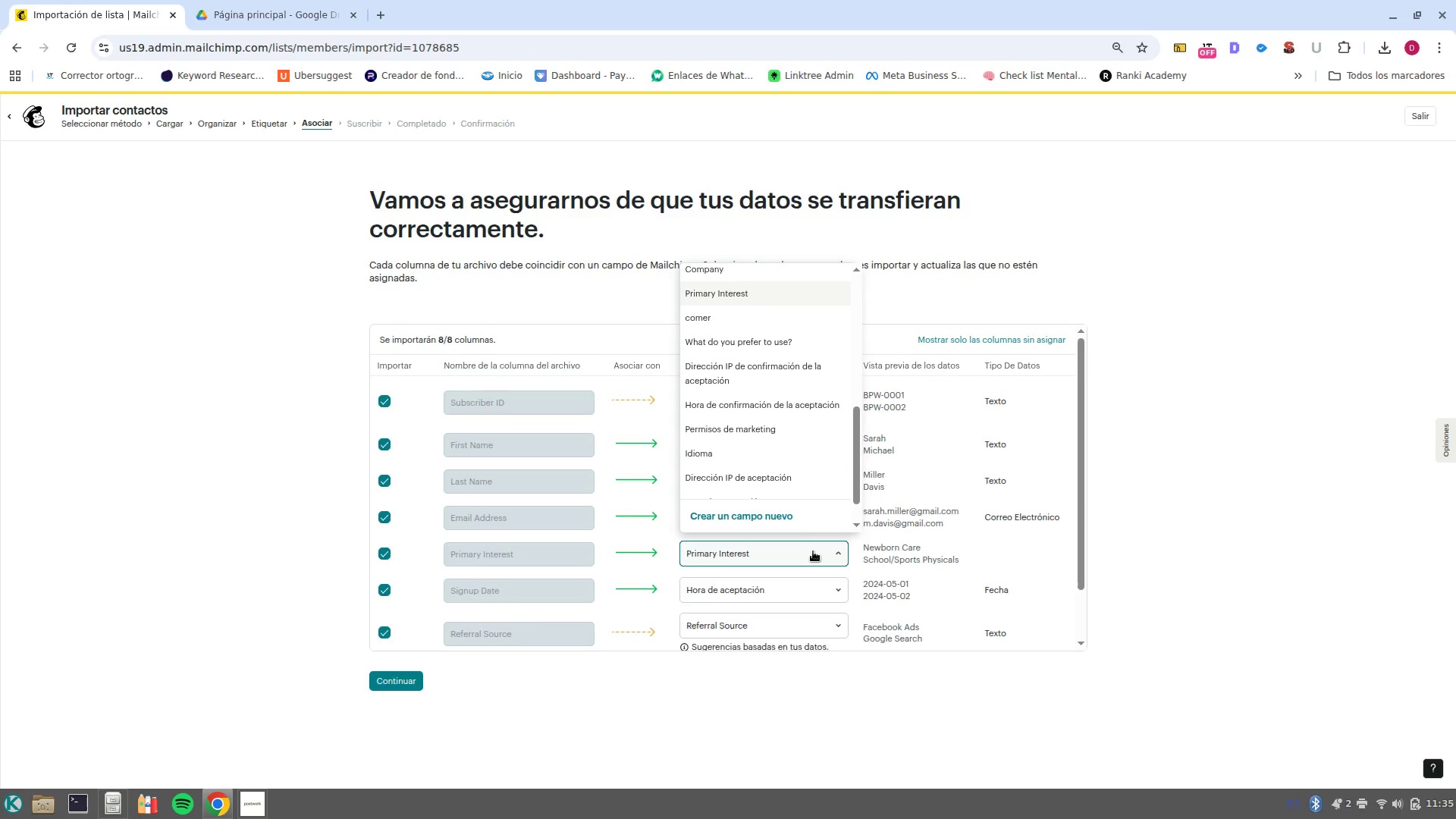 
left_click([813, 552])
 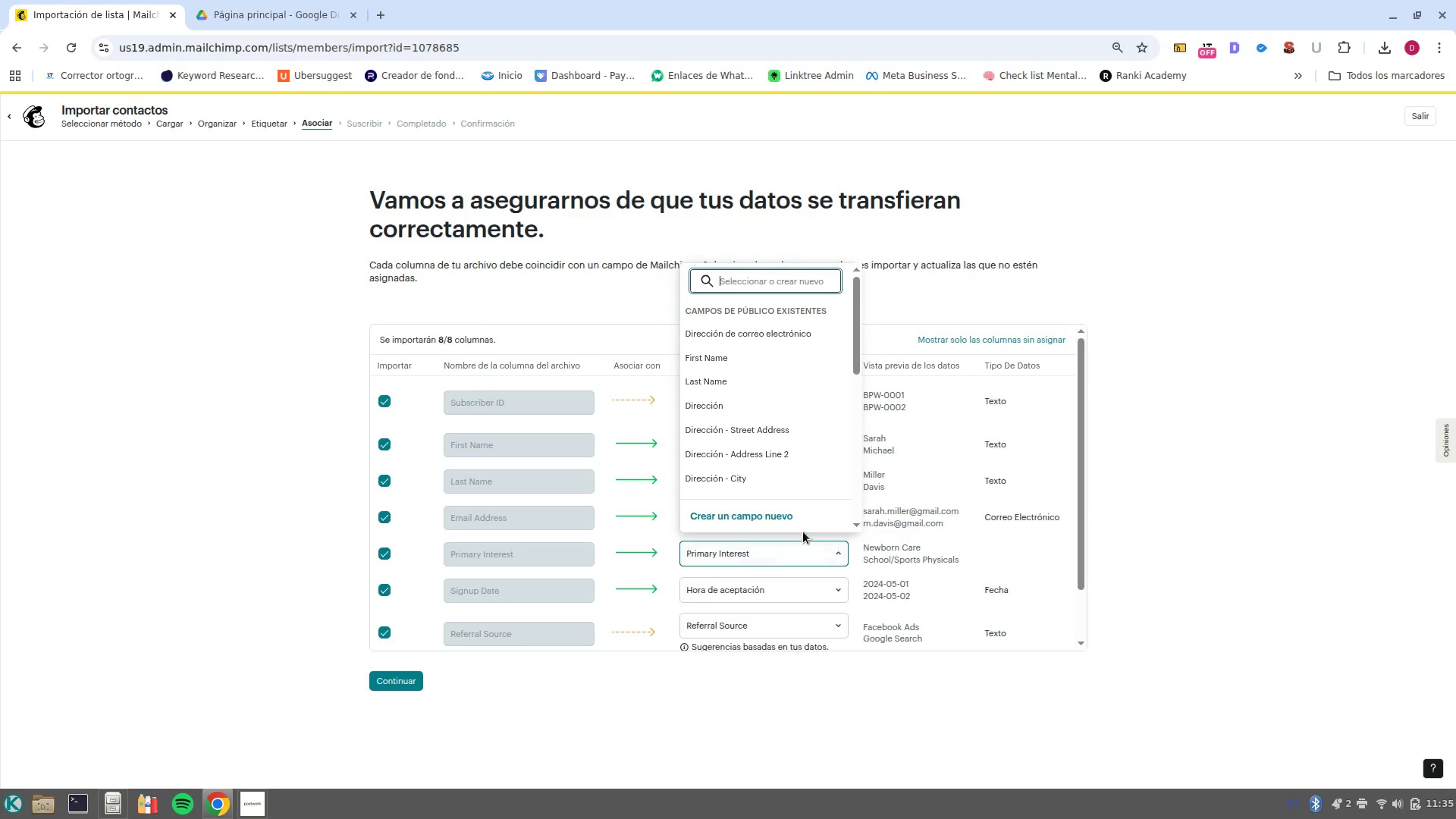 
left_click([797, 519])
 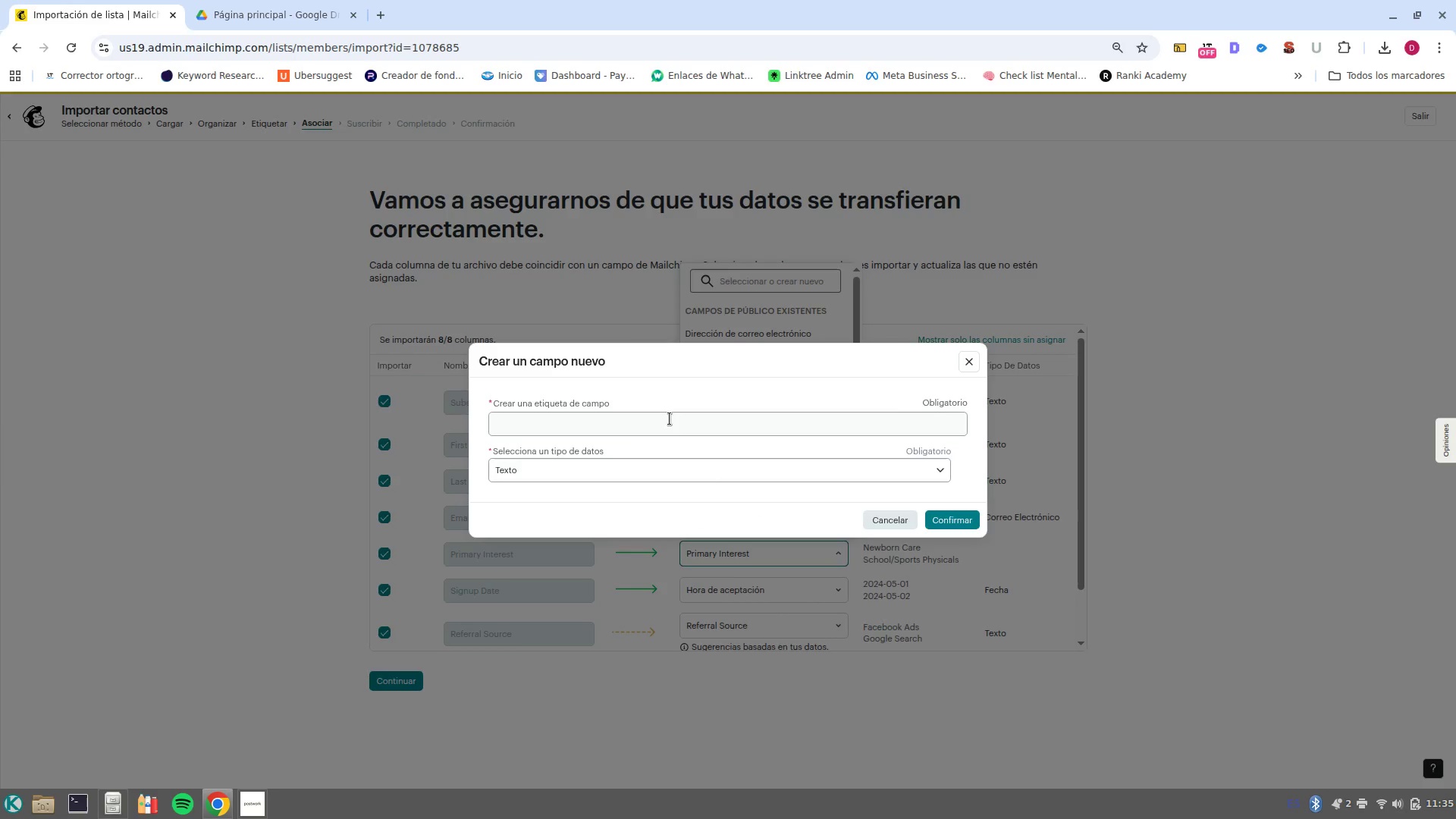 
left_click([671, 422])
 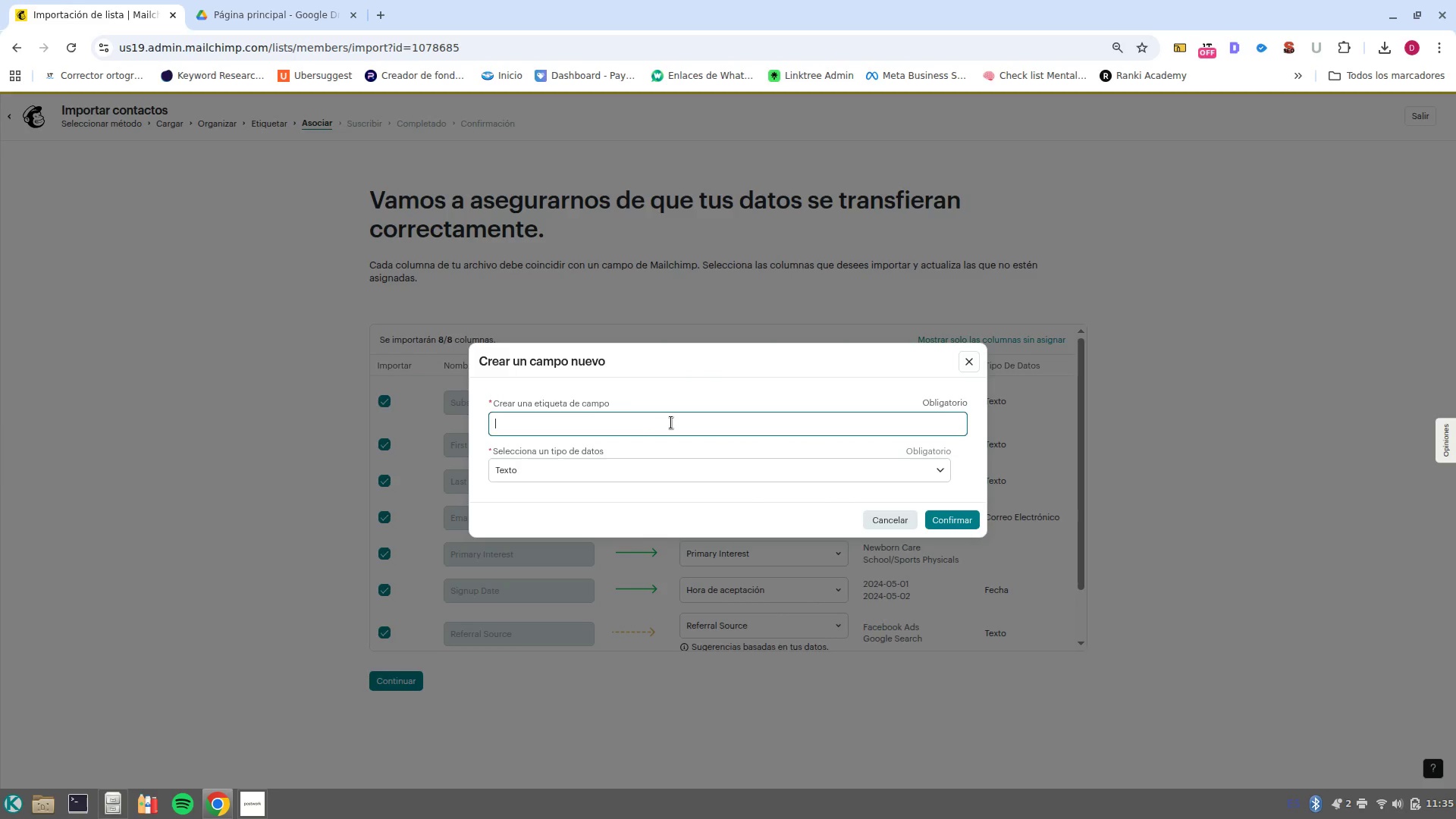 
type(Primary Interest)
 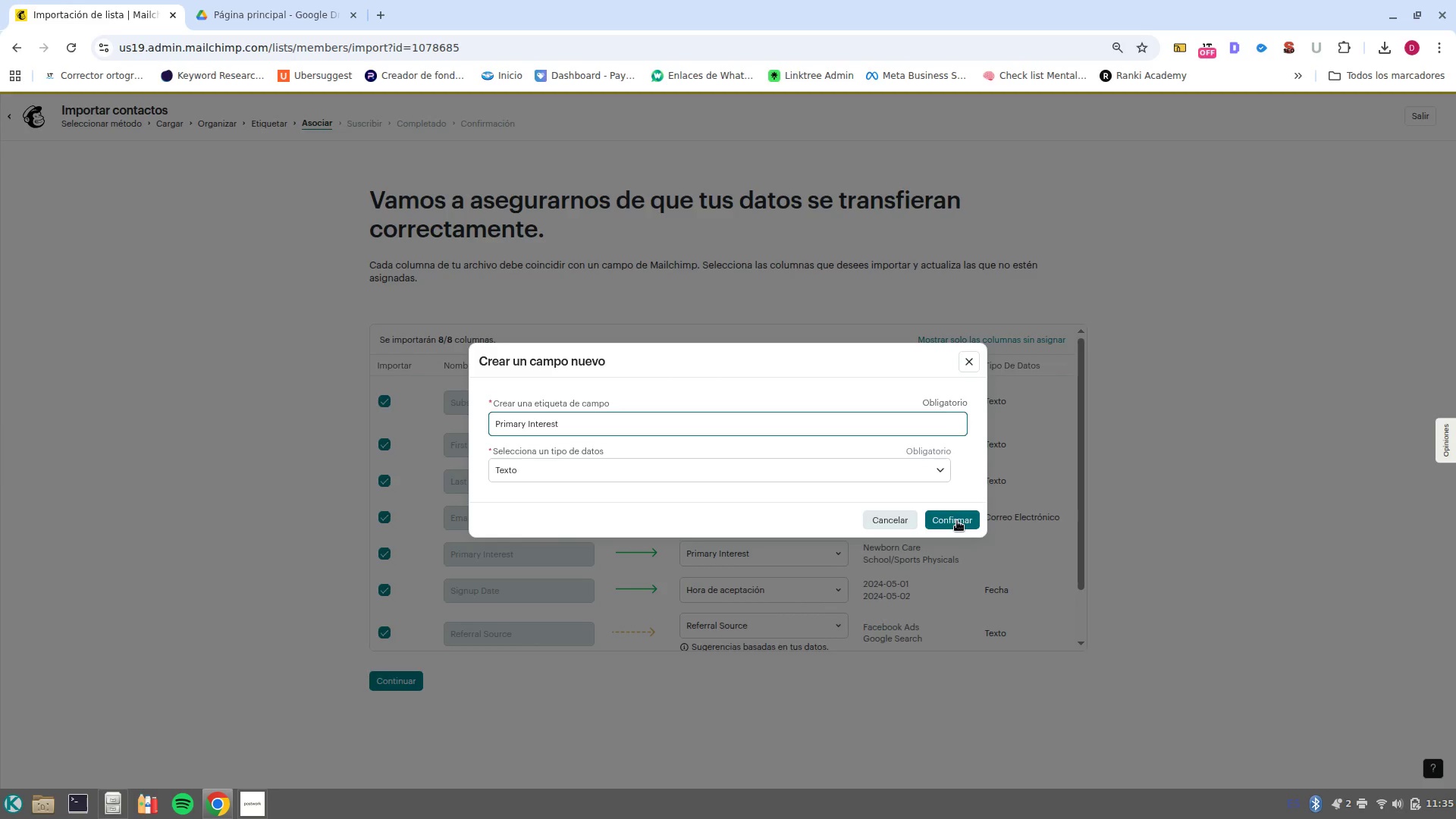 
left_click([957, 521])
 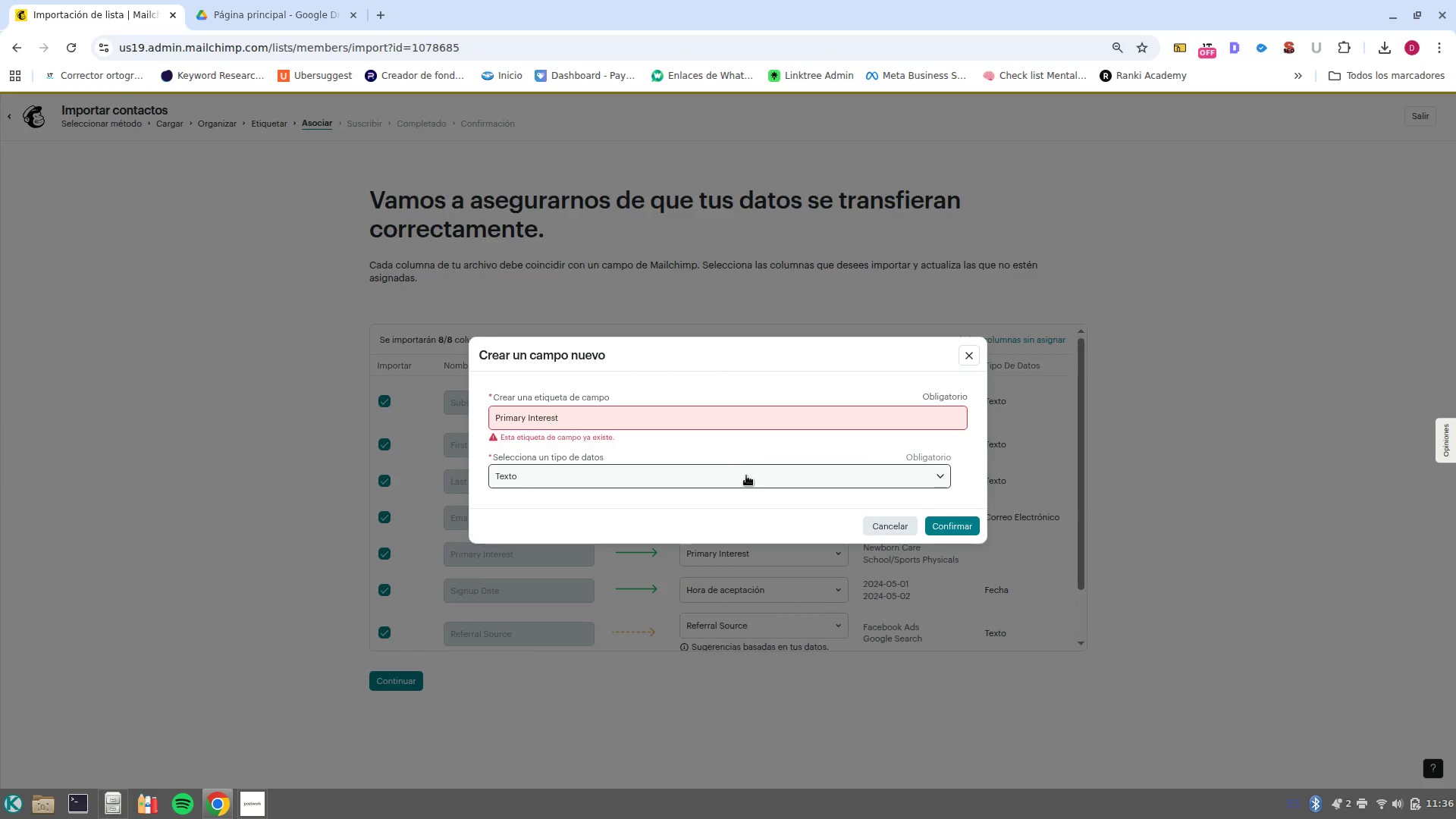 
left_click([641, 416])
 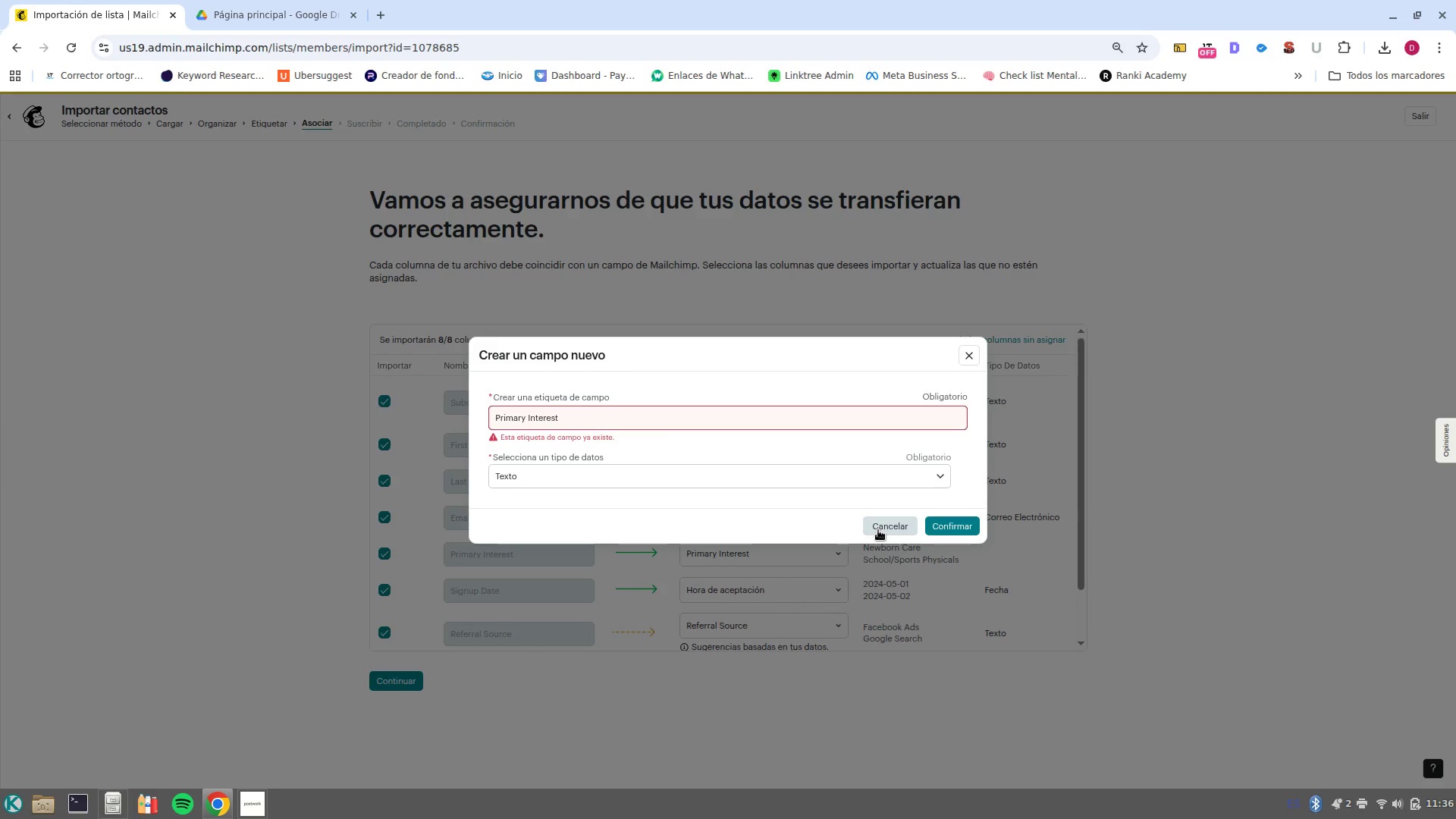 
wait(7.98)
 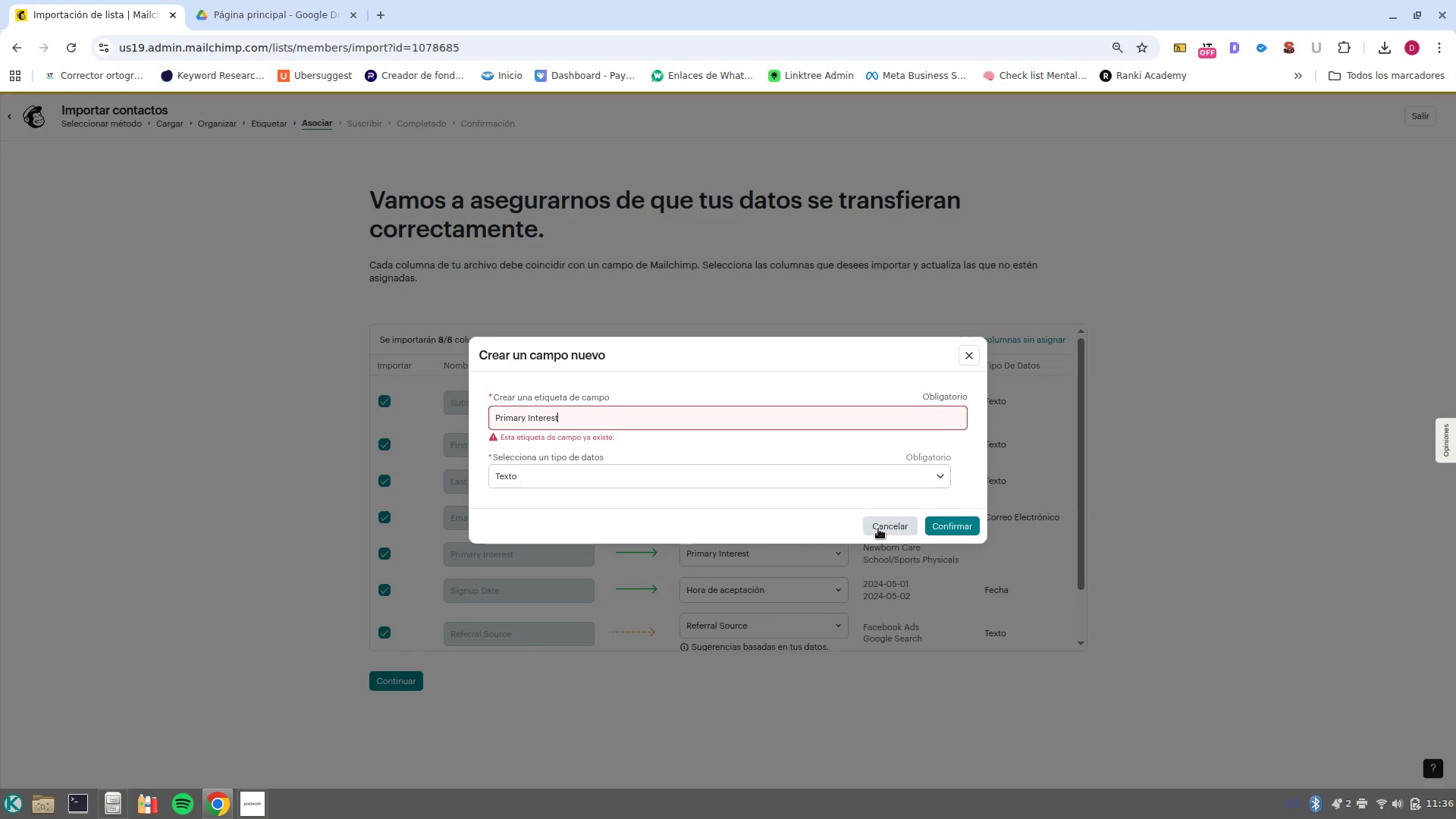 
left_click([692, 413])
 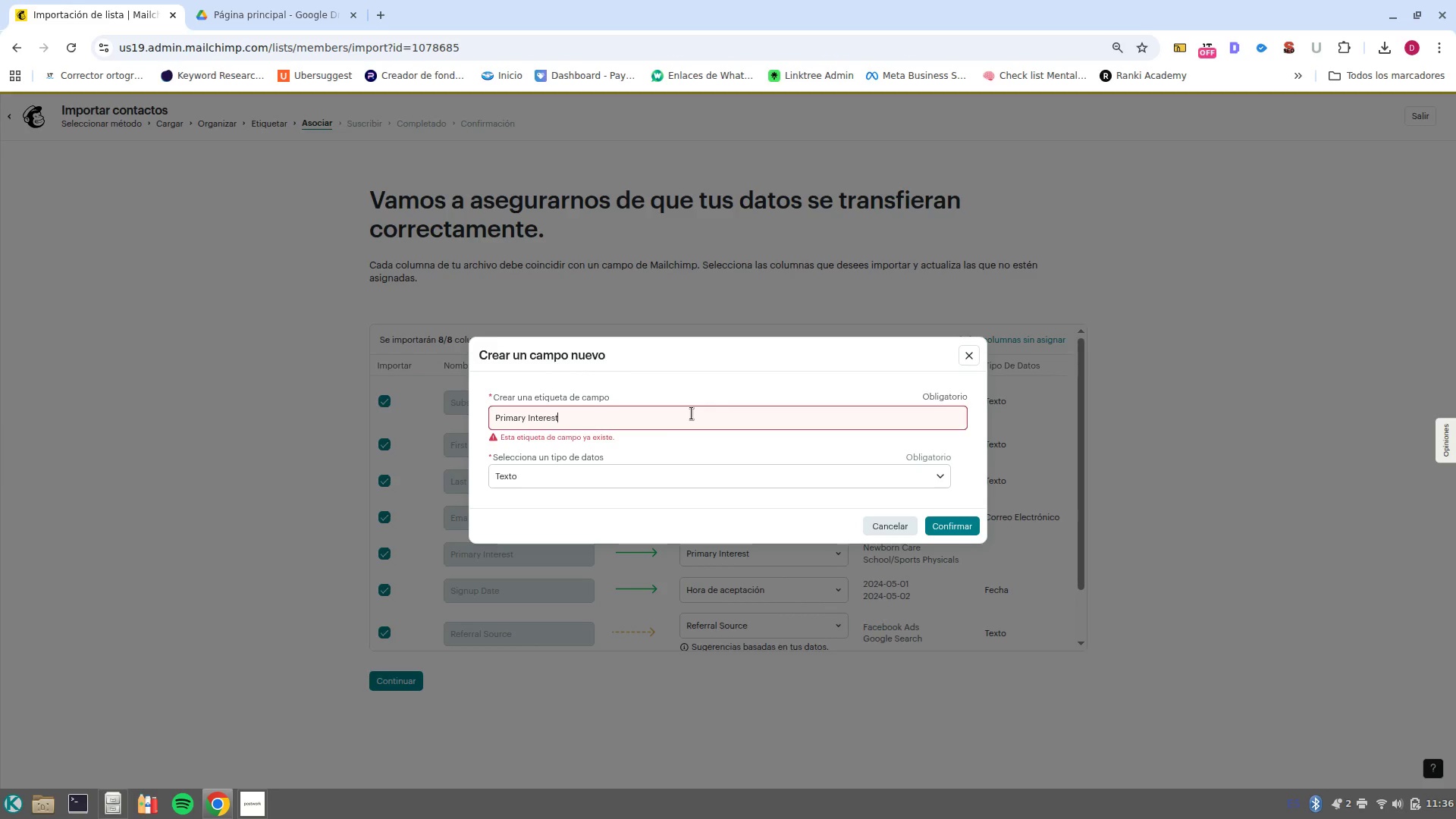 
key(Control+ArrowLeft)
 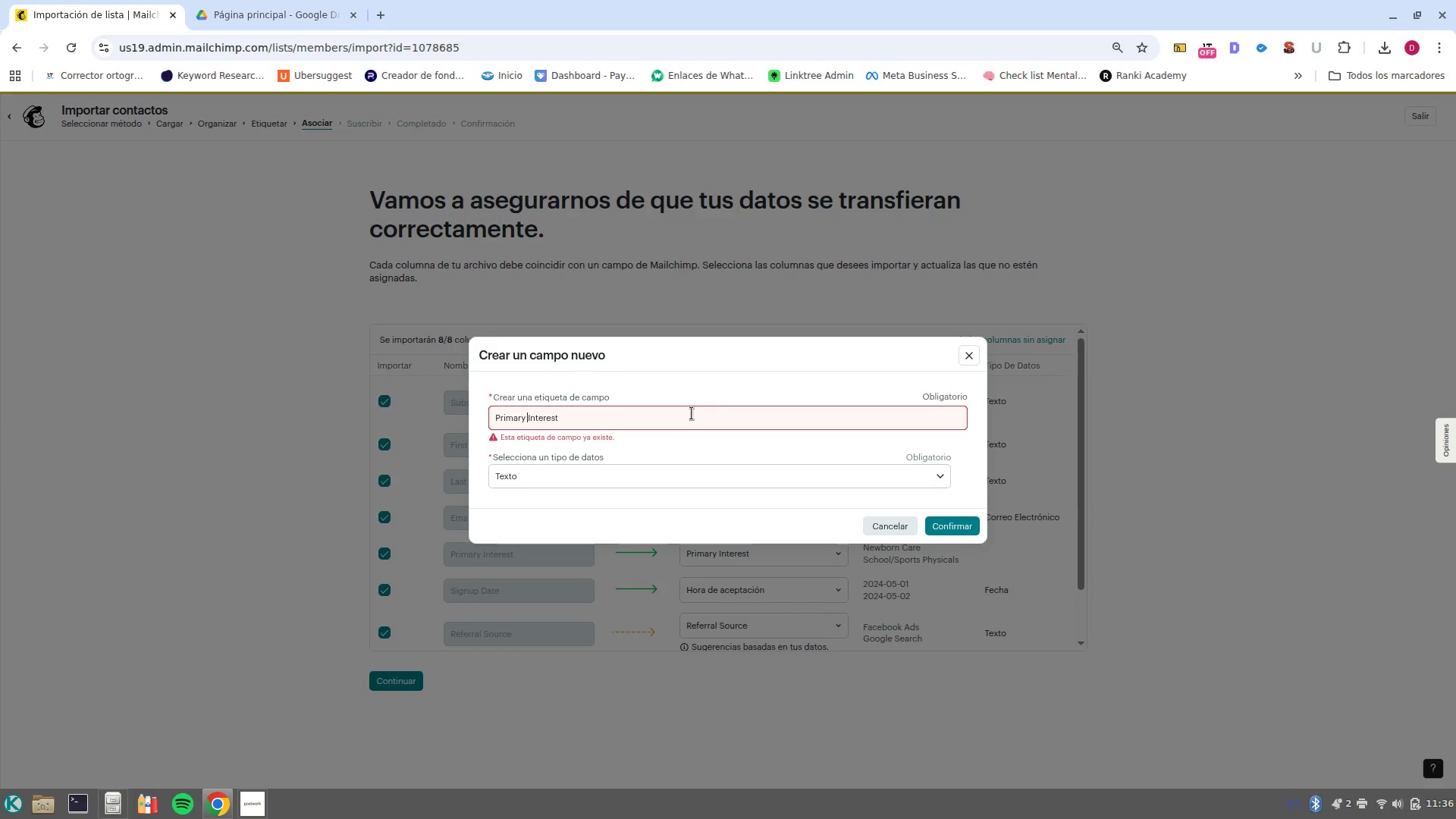 
key(Control+ArrowLeft)
 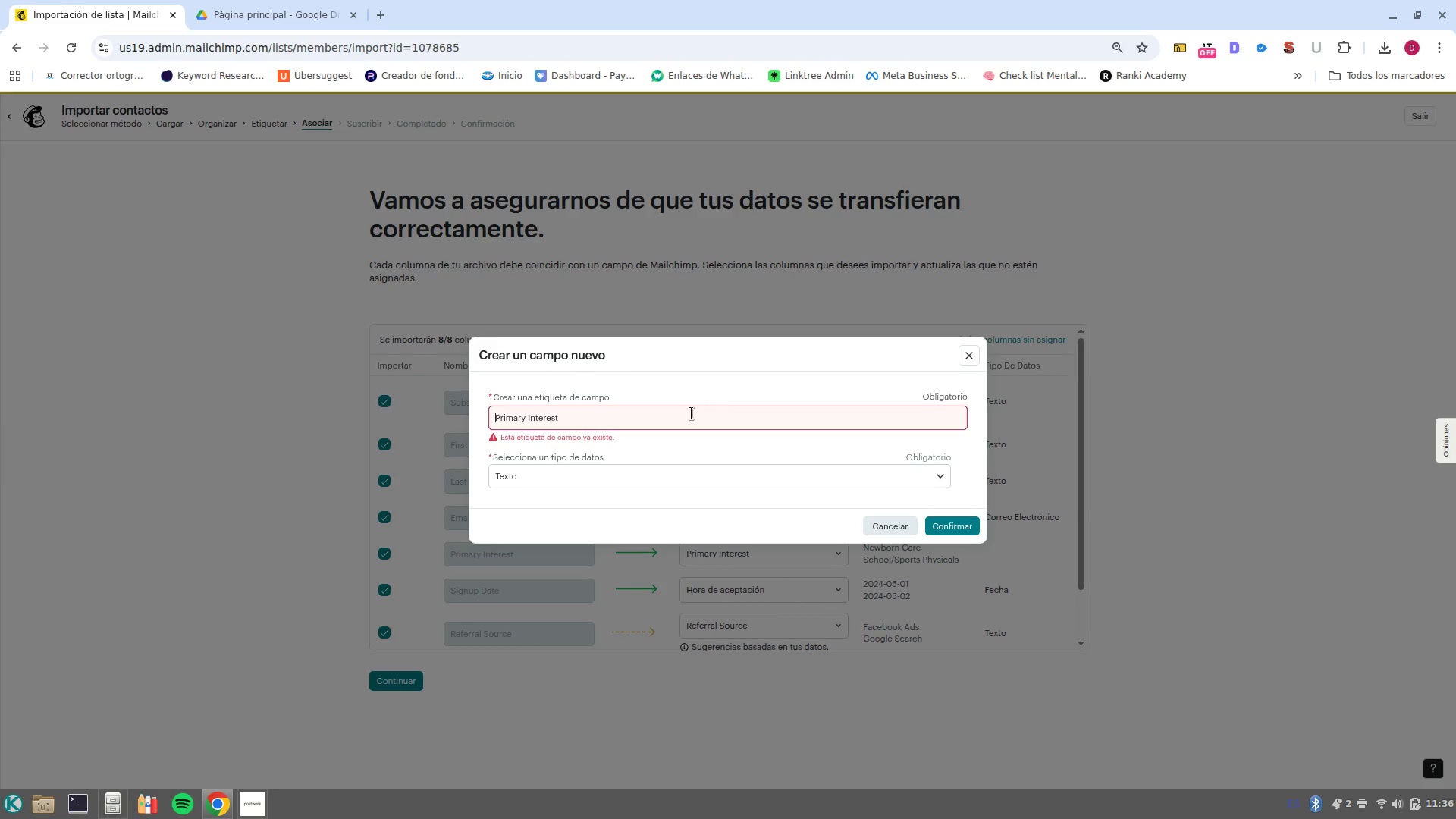 
key(Control+ArrowRight)
 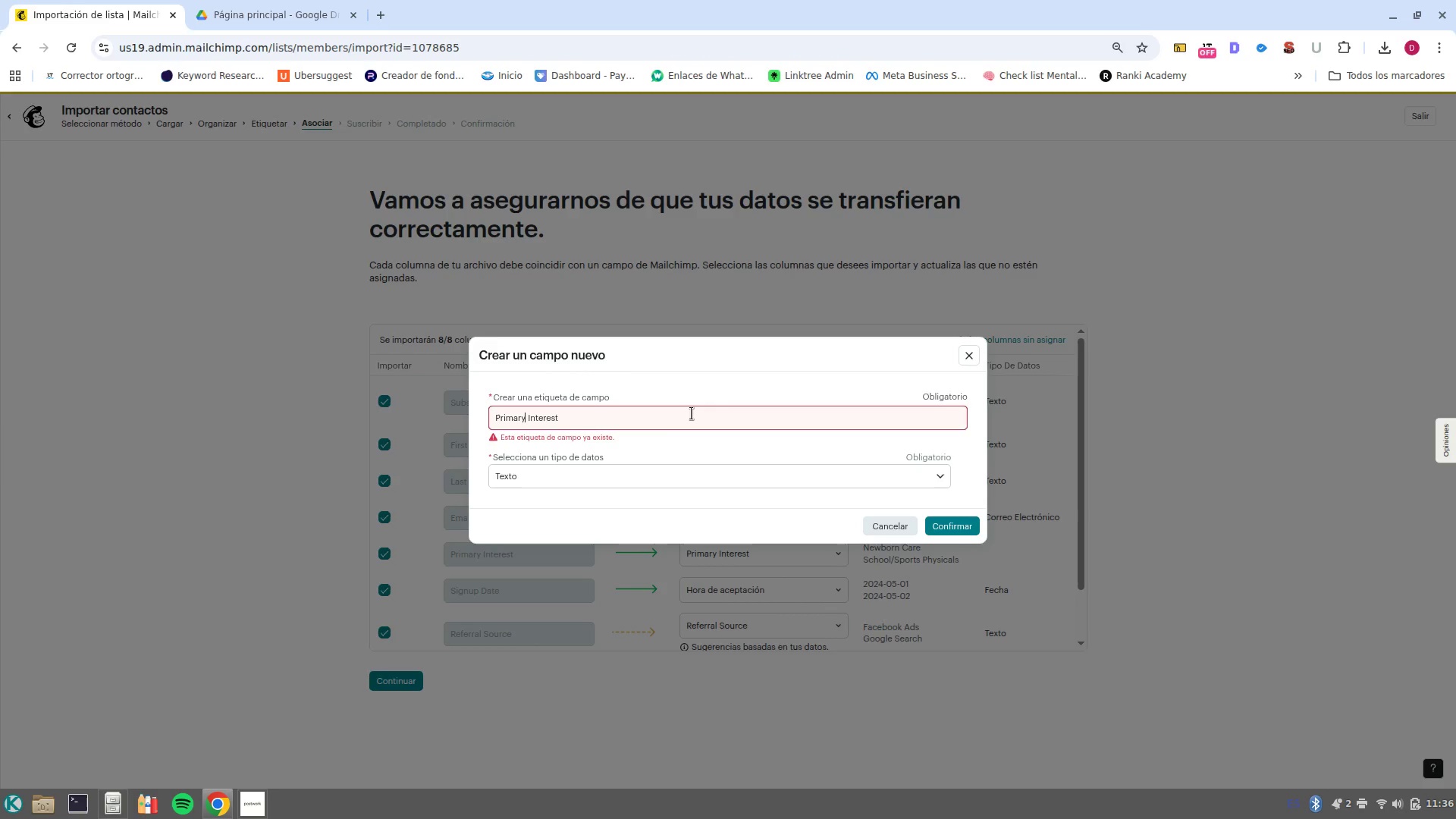 
key(ArrowRight)
 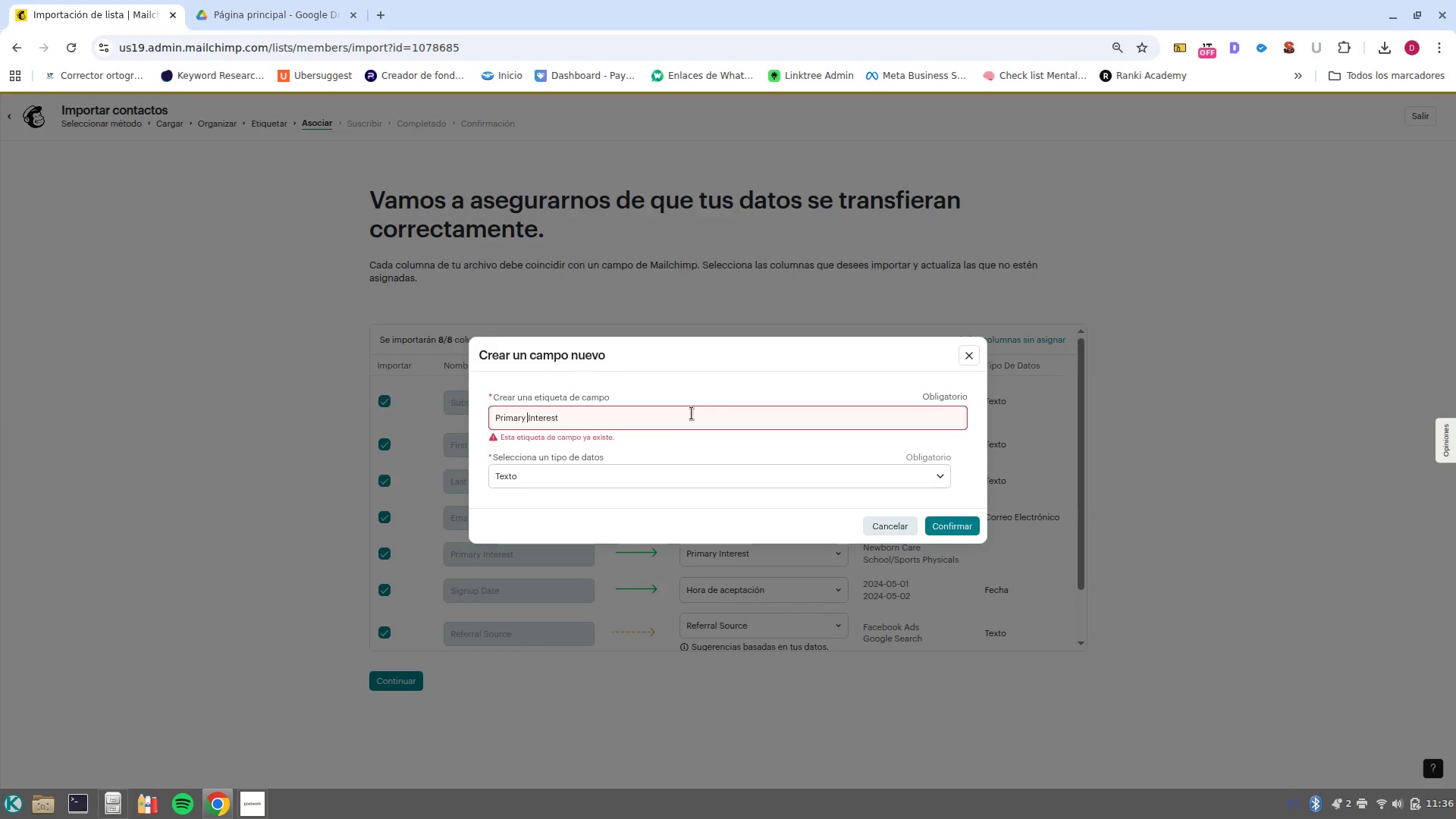 
key(Backspace)
 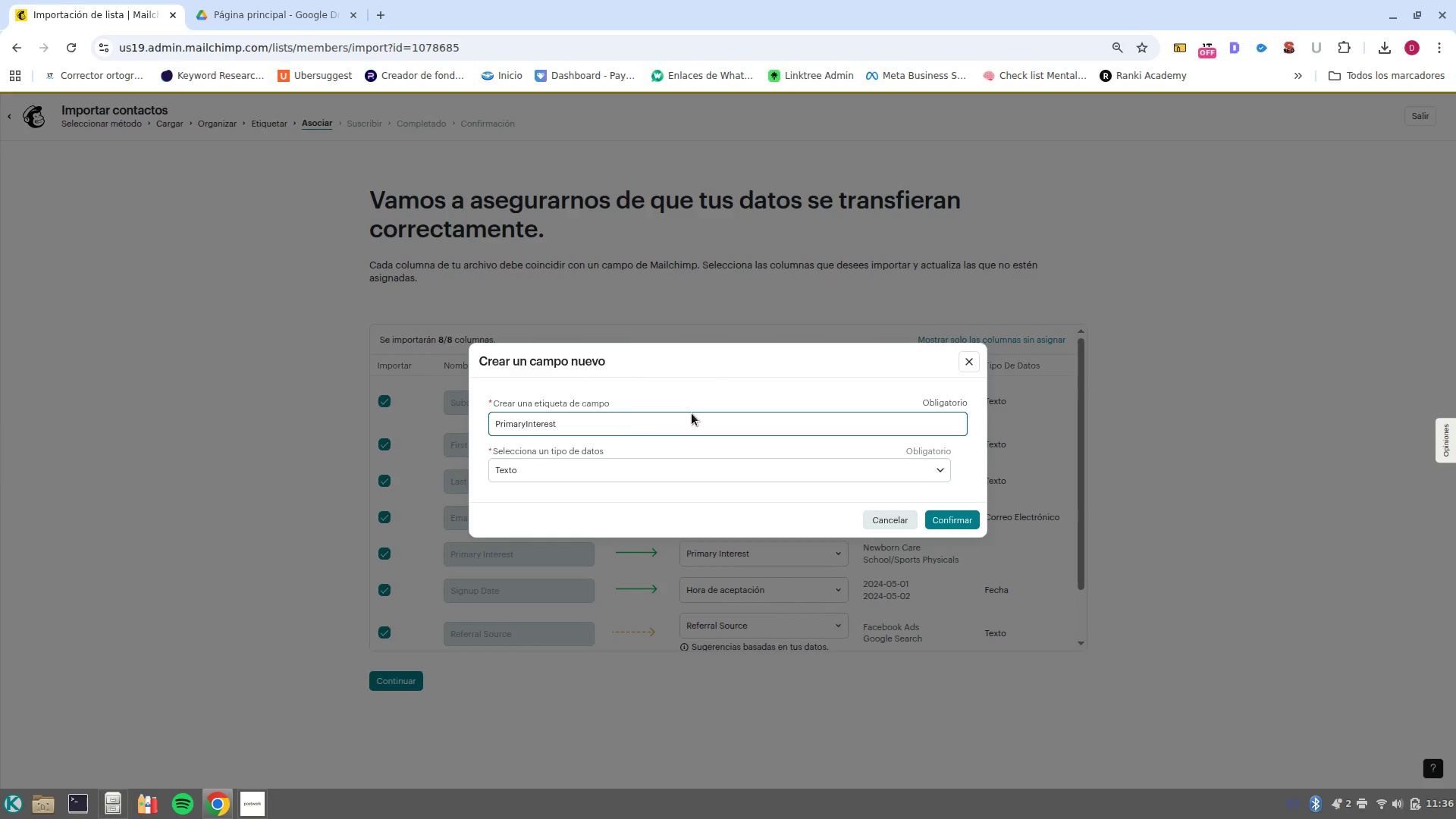 
key(Shift+ShiftRight)
 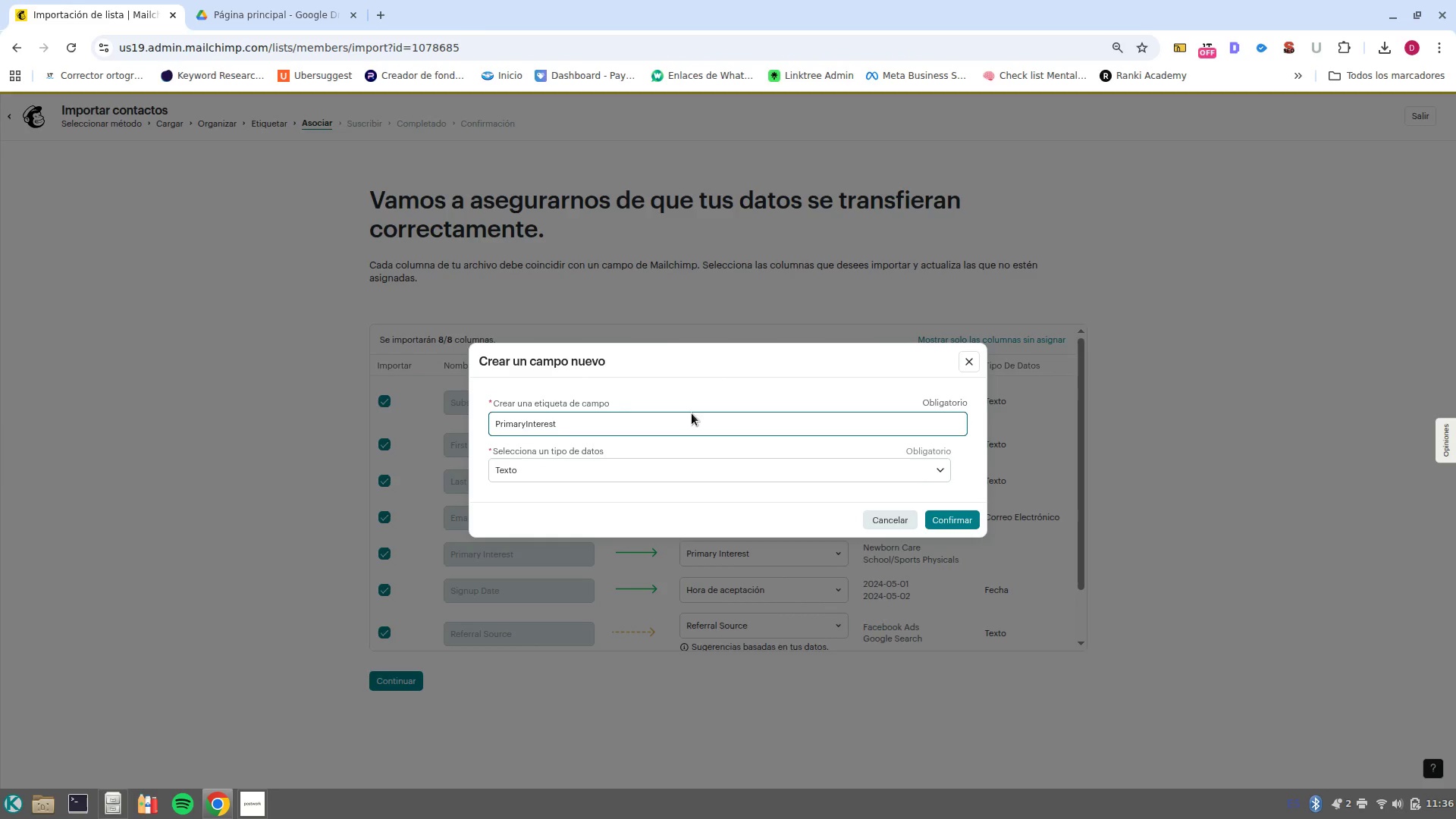 
key(Shift+Slash)
 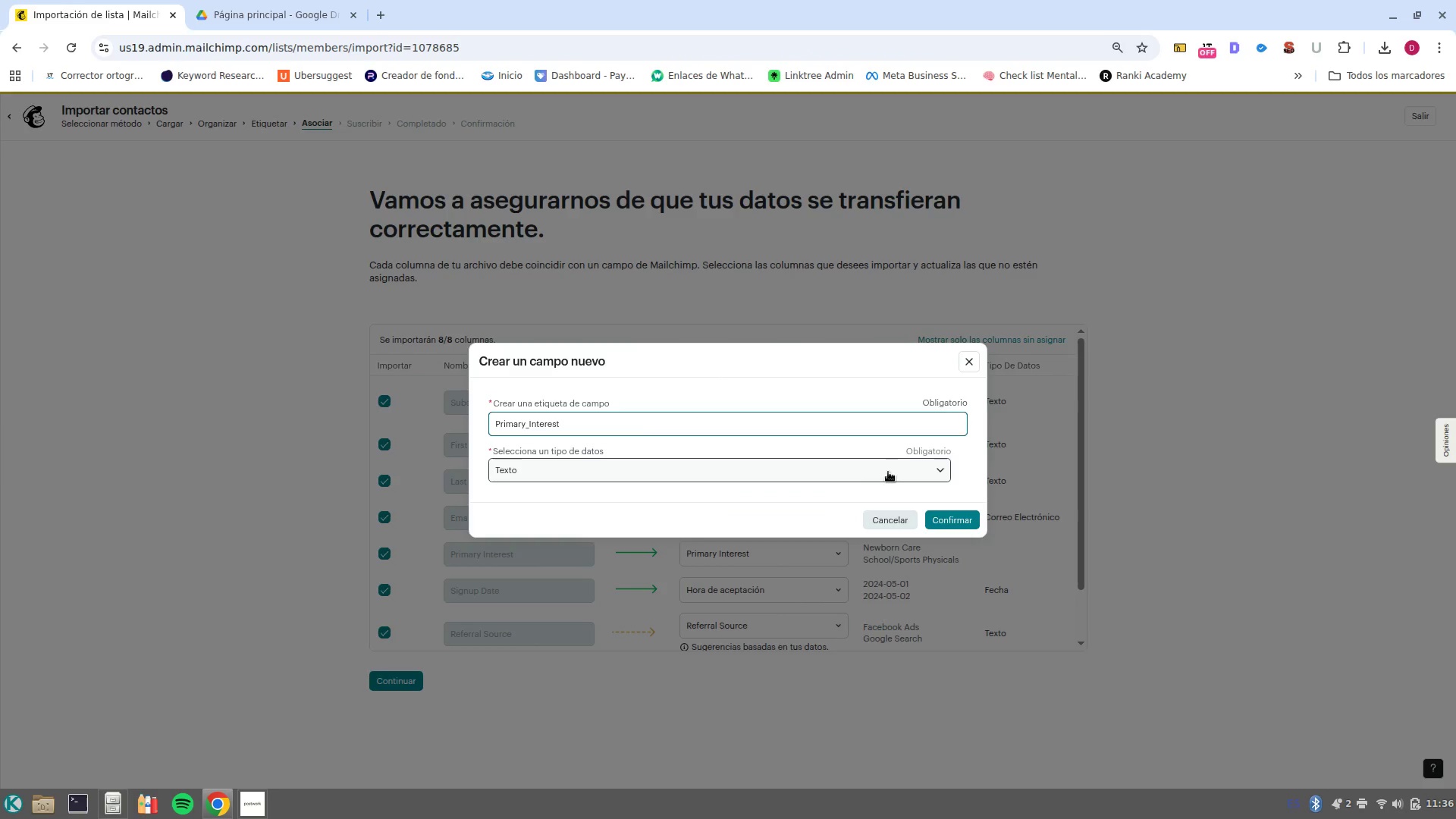 
left_click([943, 513])
 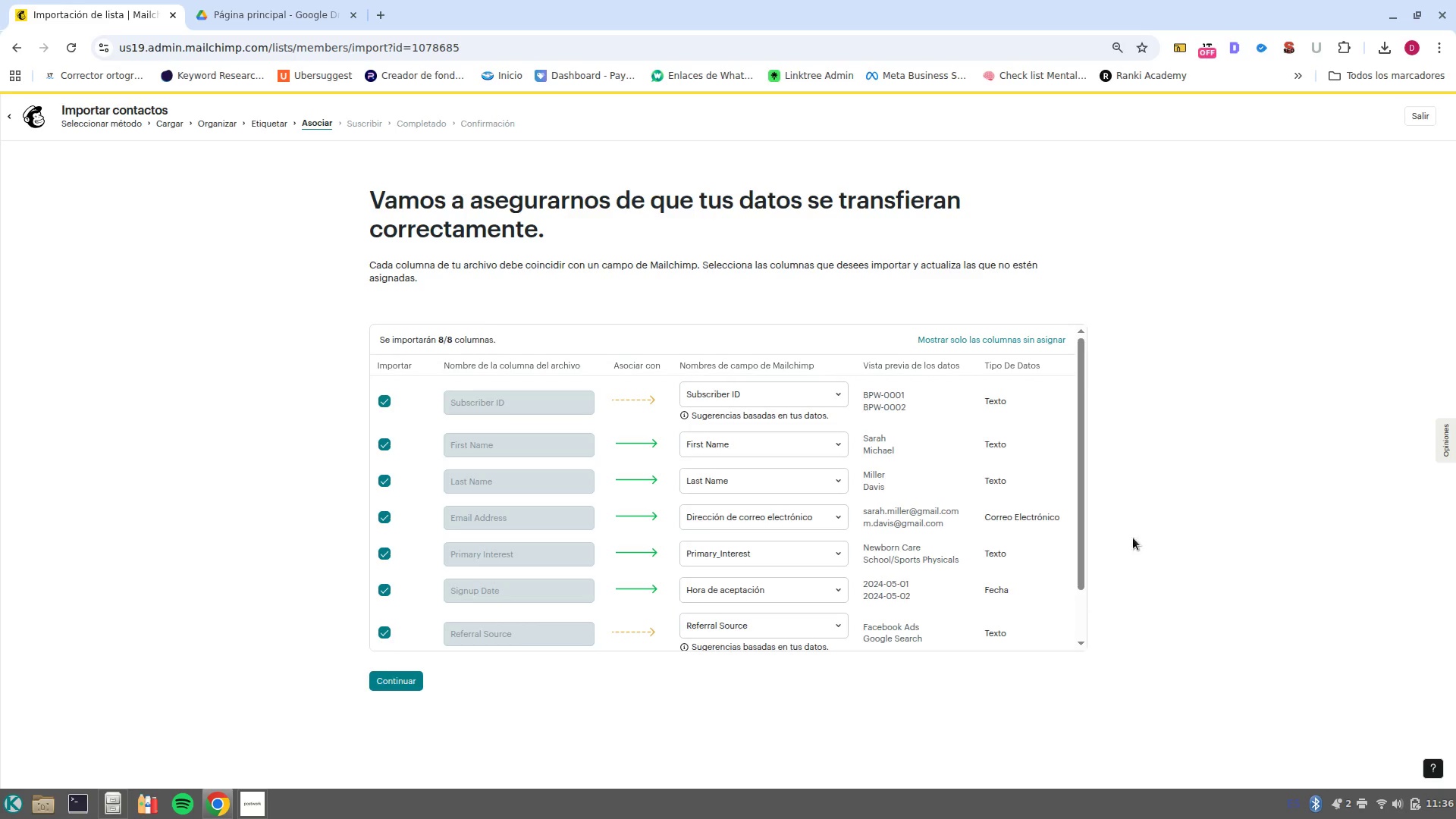 
scroll: coordinate [971, 560], scroll_direction: down, amount: 1.0
 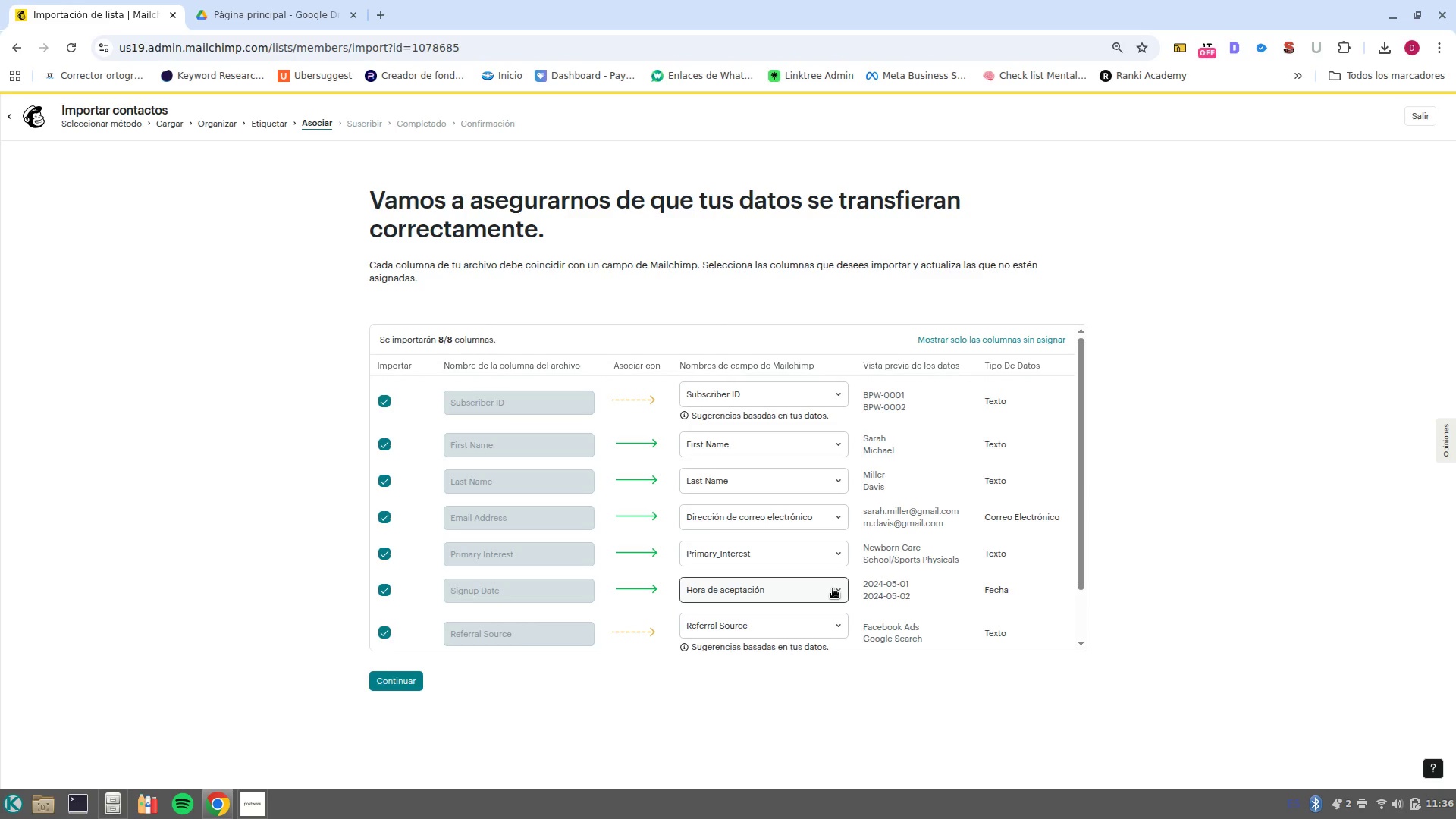 
wait(5.63)
 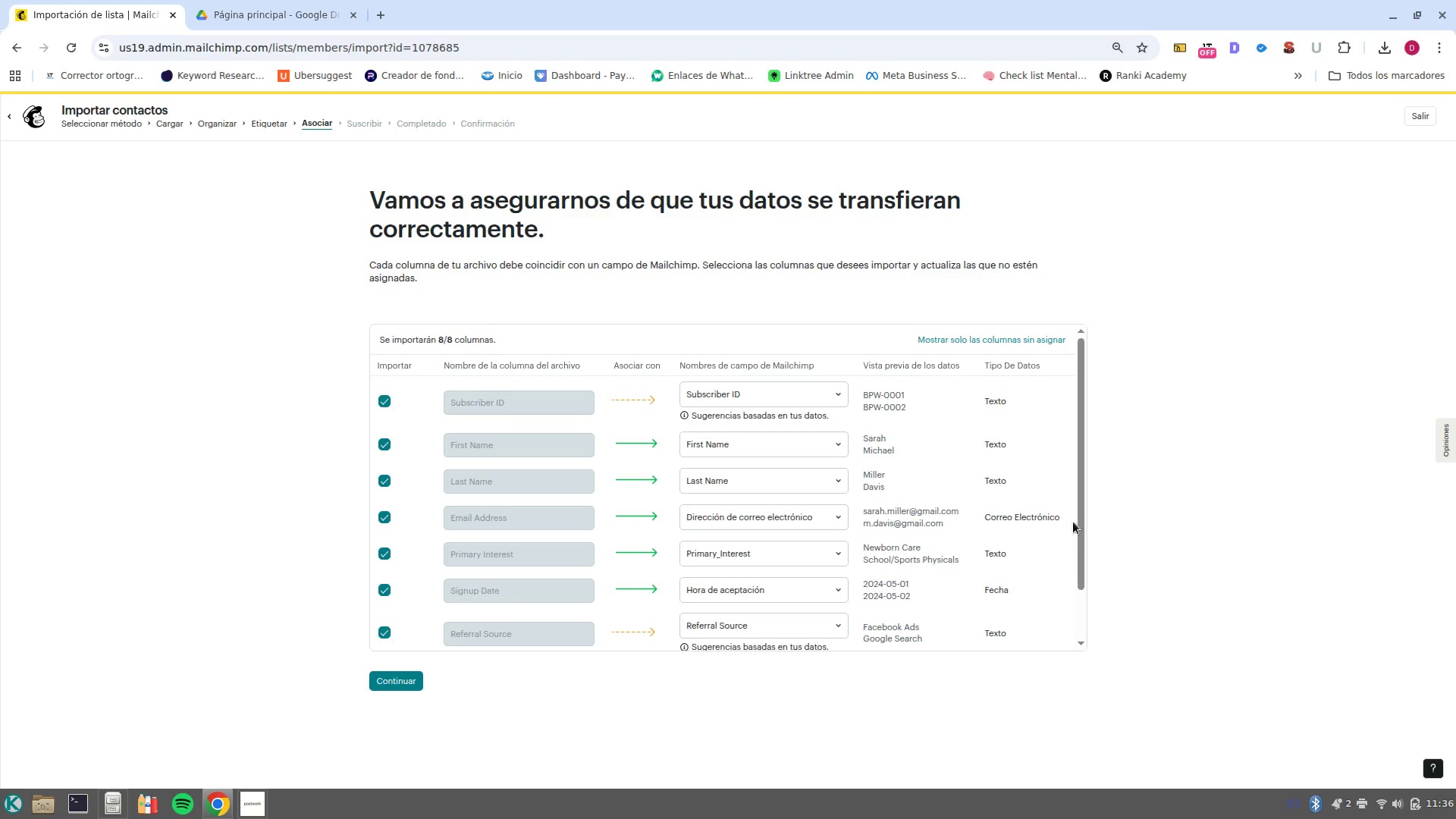 
left_click([833, 588])
 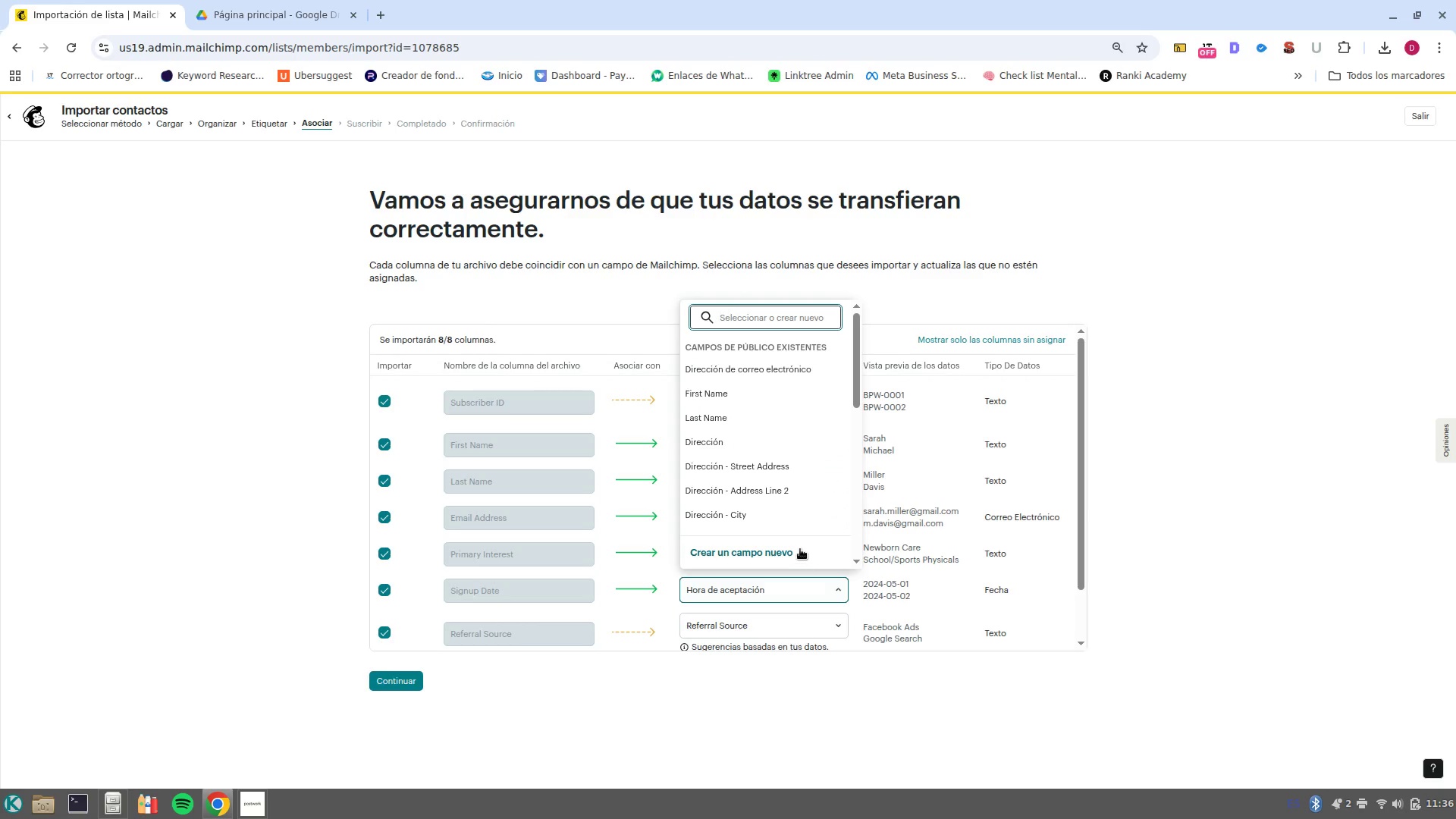 
left_click([800, 549])
 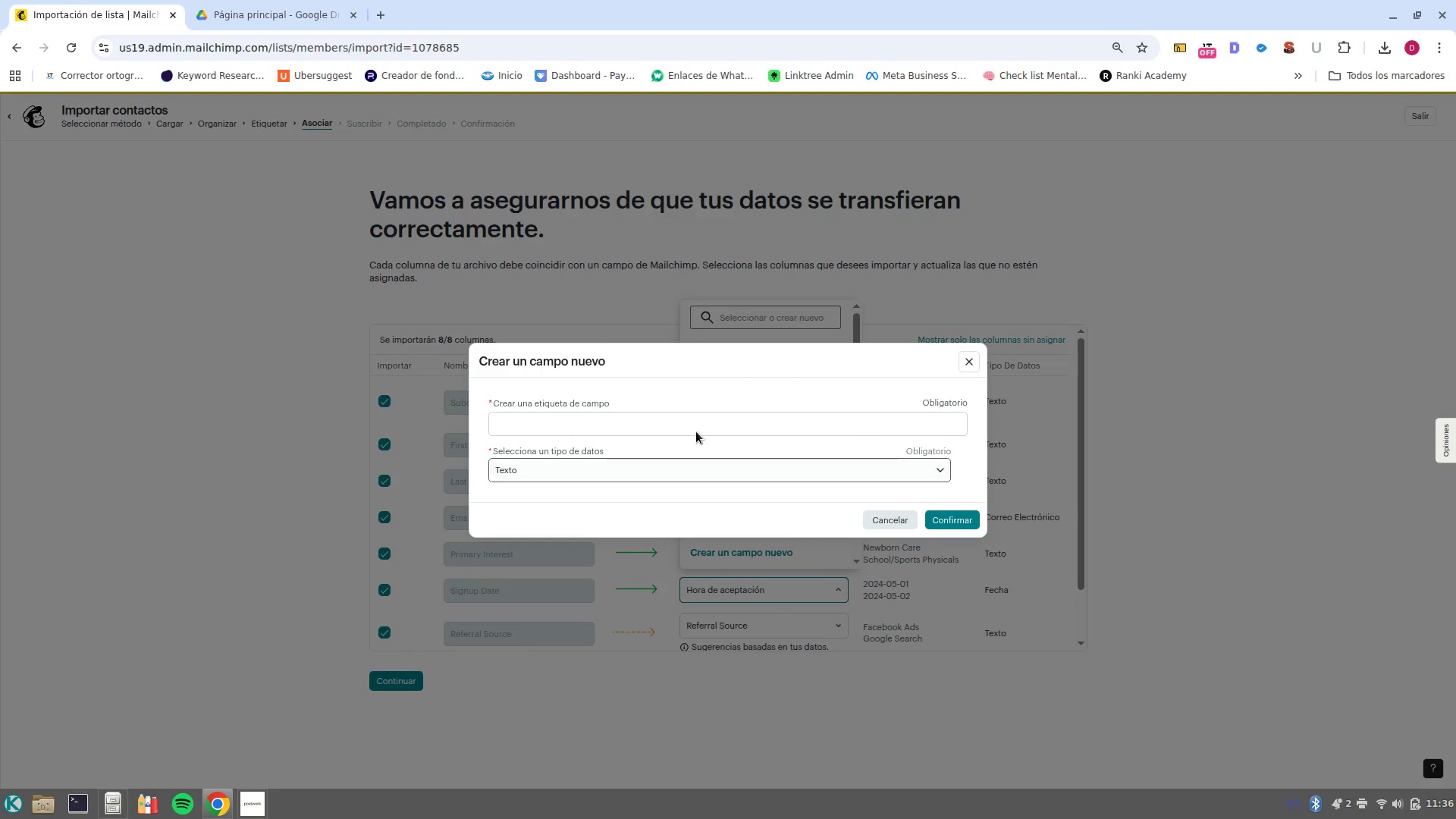 
left_click([682, 420])
 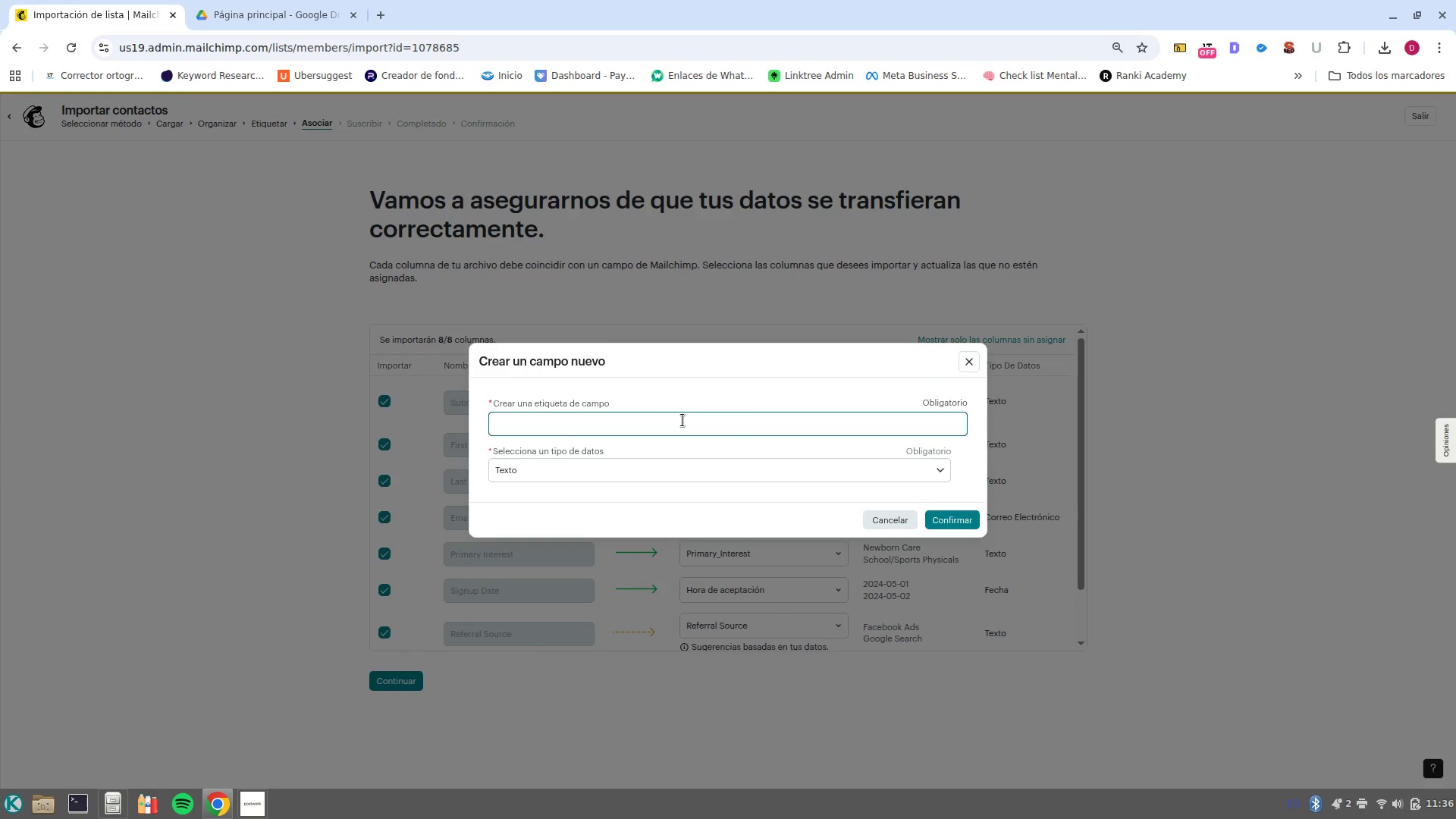 
type(SingupDate)
 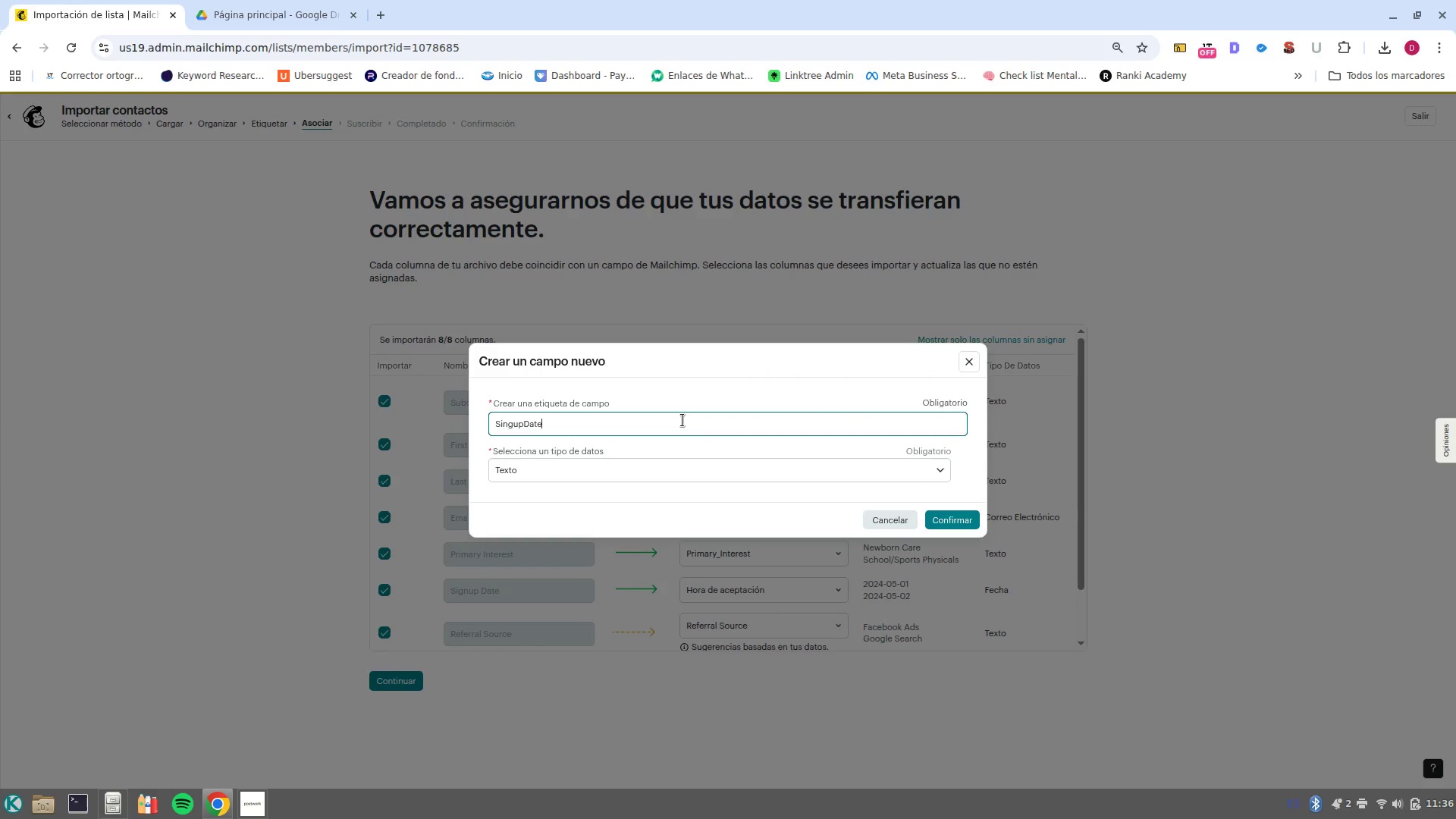 
left_click([690, 470])
 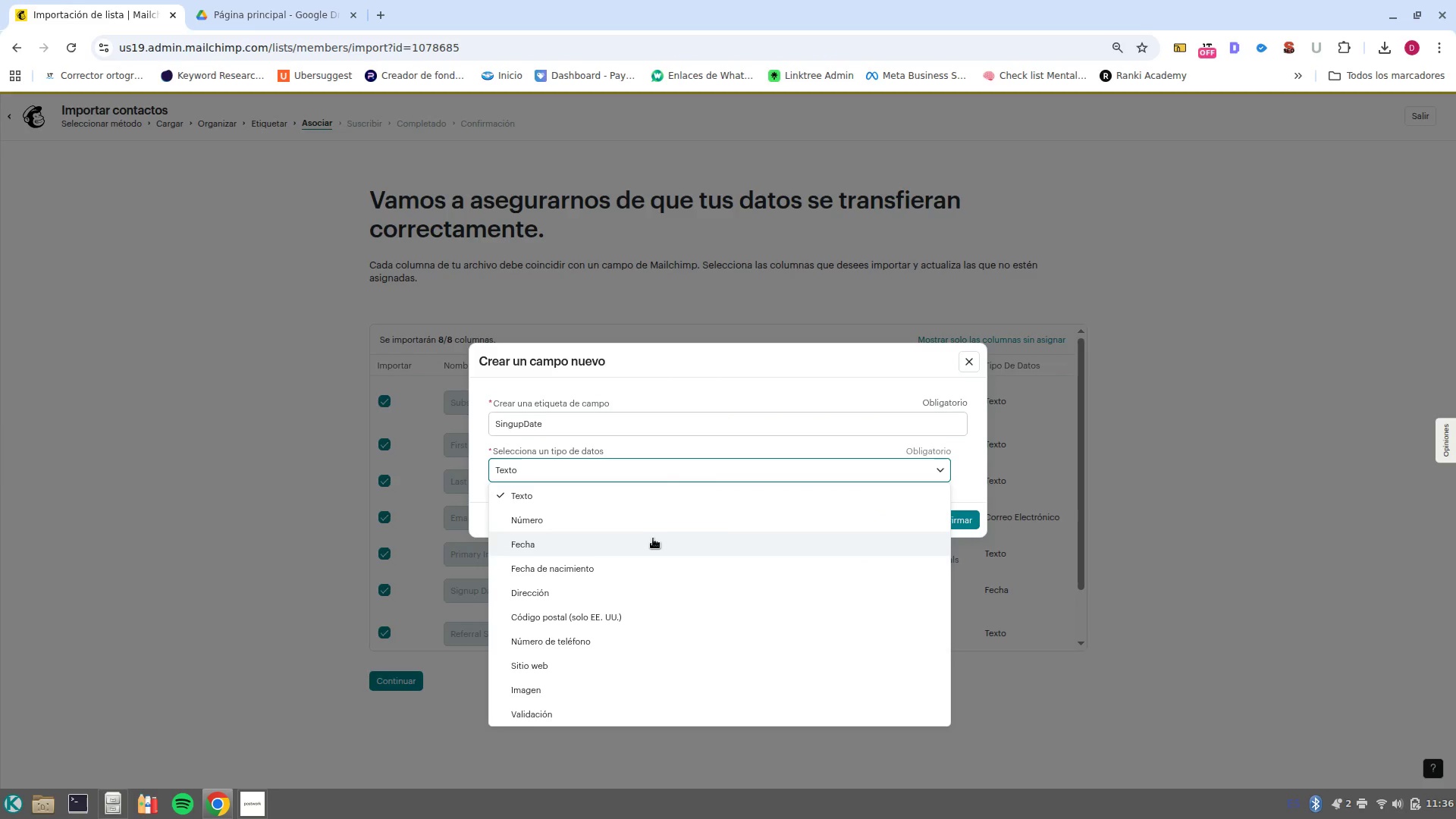 
left_click([653, 543])
 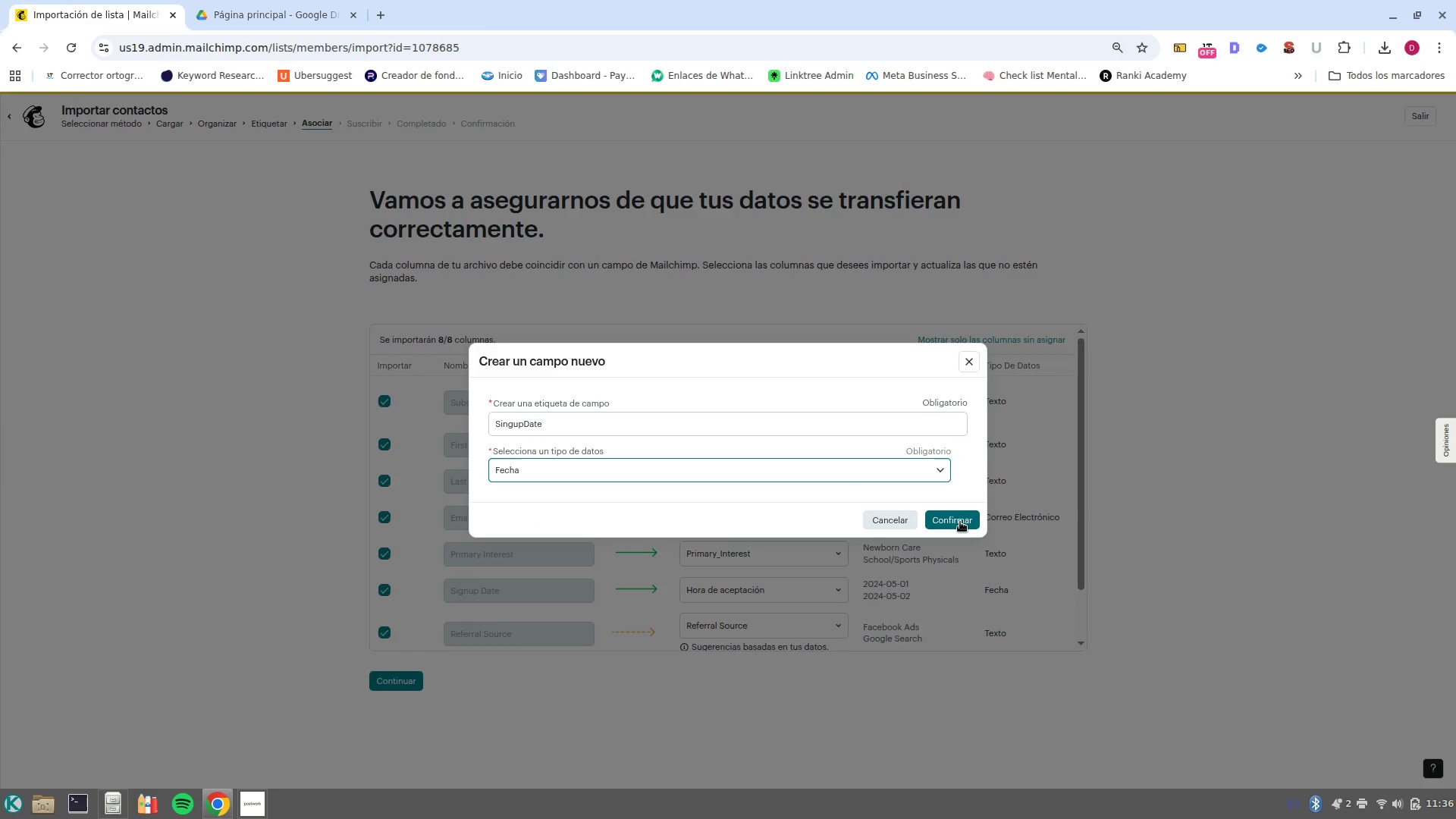 
wait(7.13)
 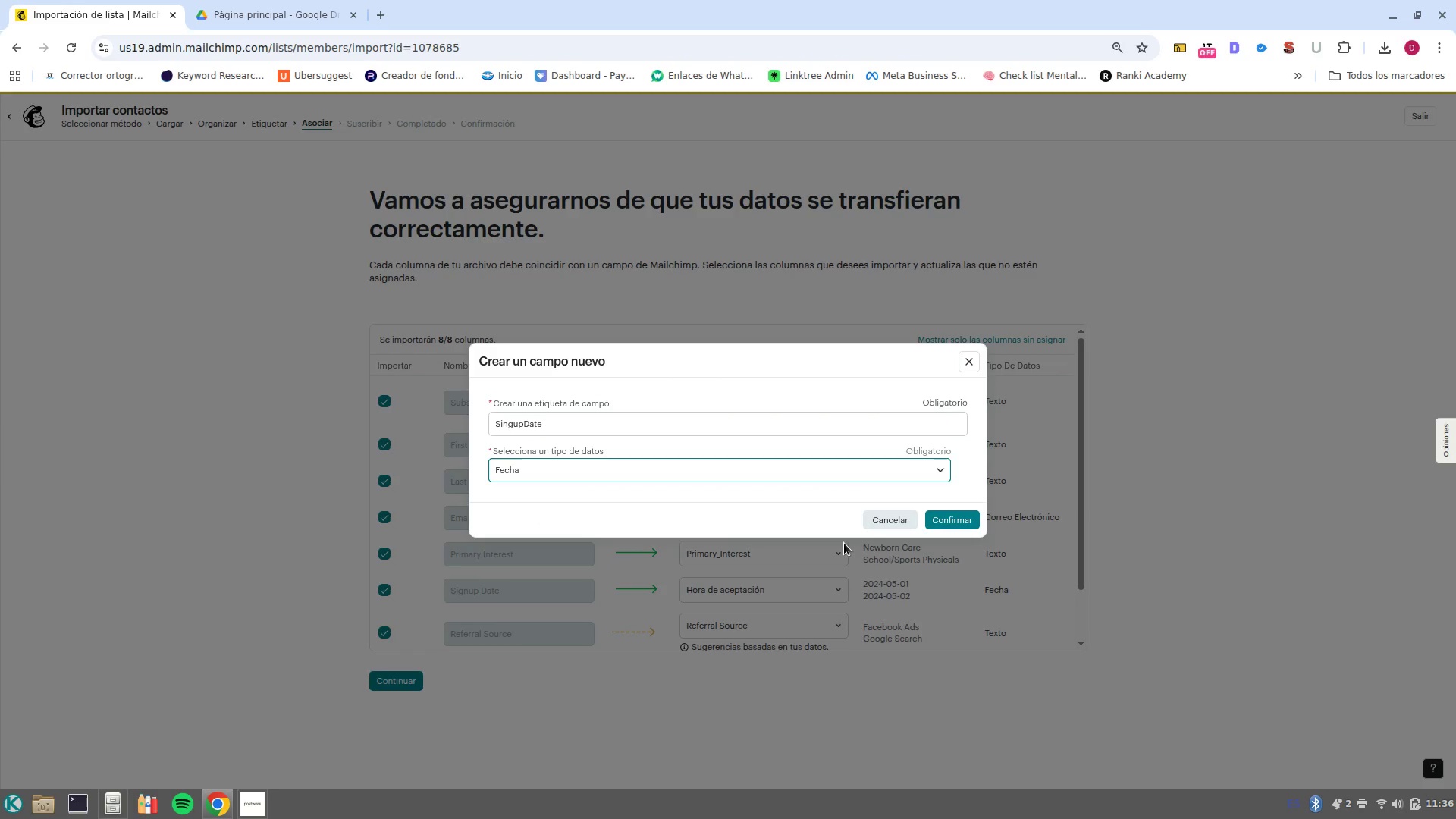 
left_click([960, 522])
 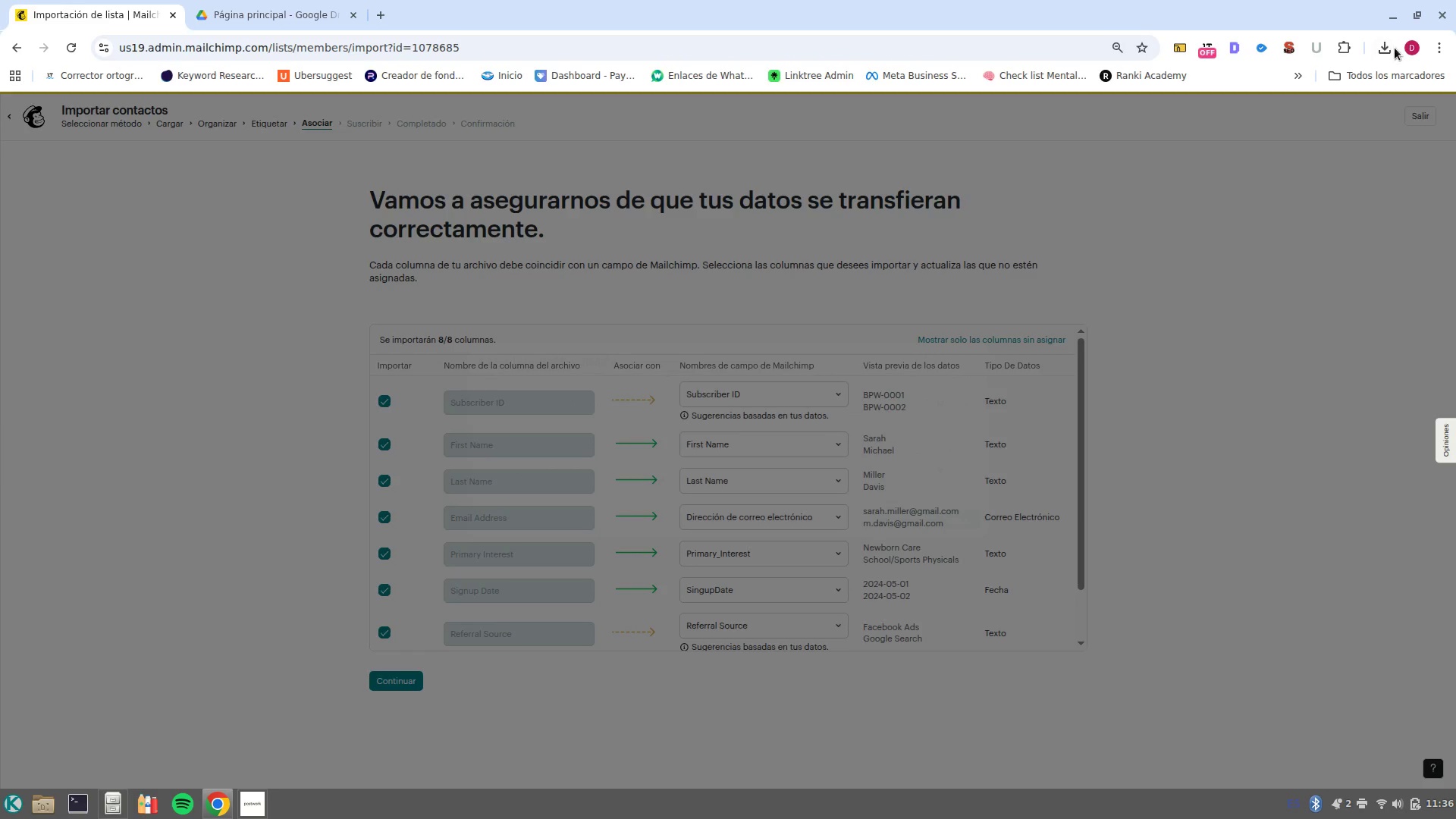 
left_click([1389, 55])
 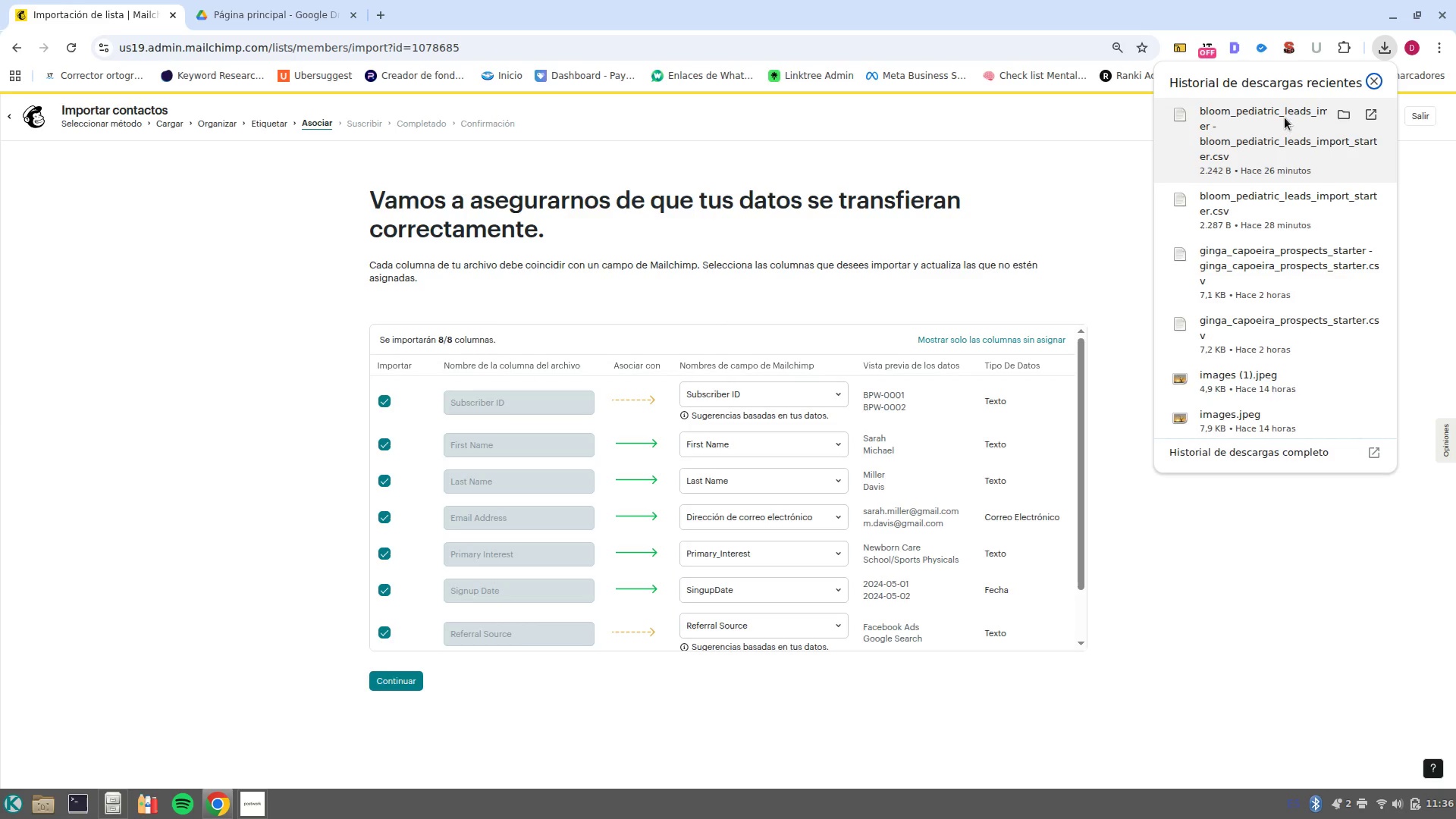 
left_click([1261, 130])
 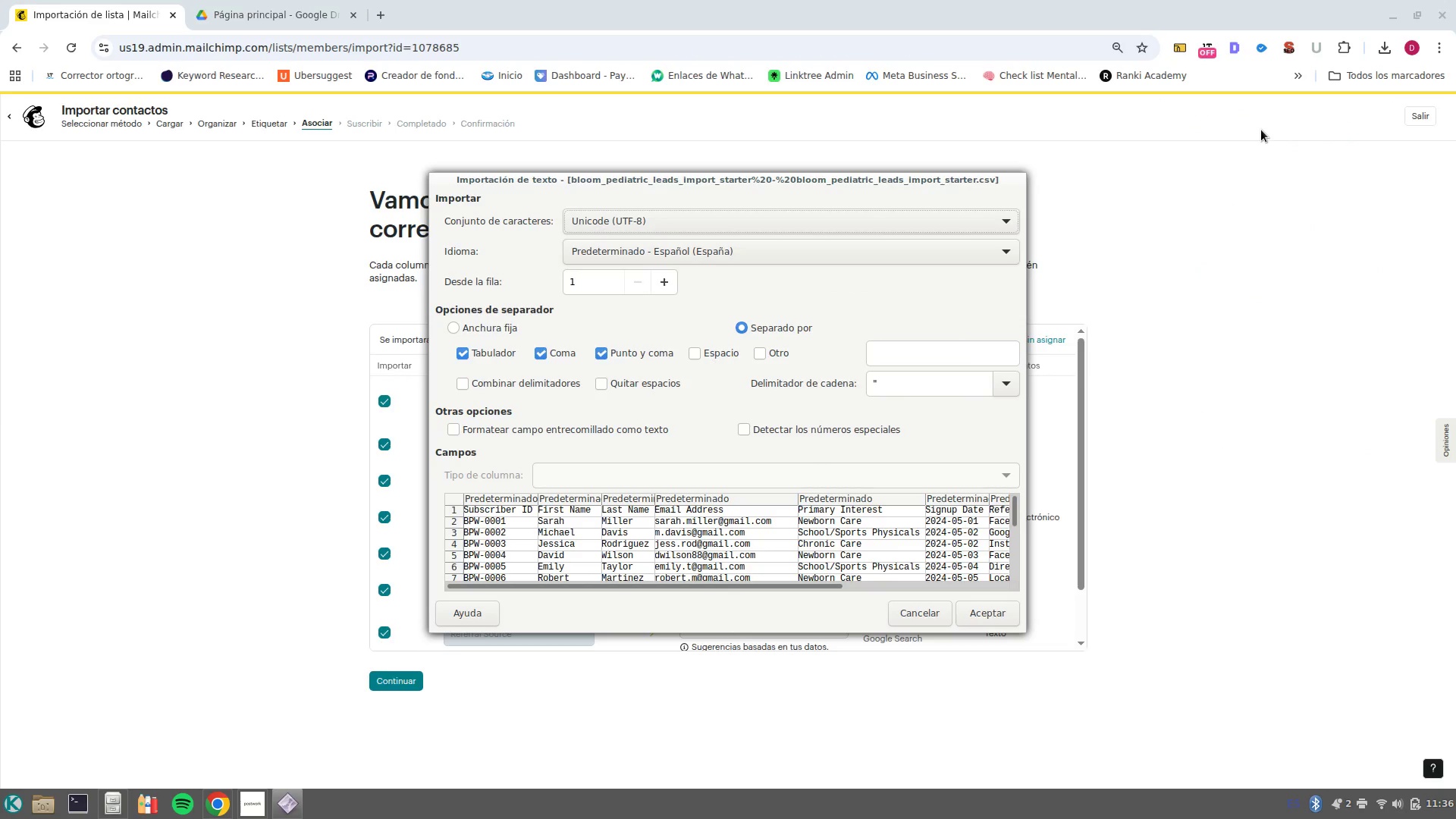 
wait(7.45)
 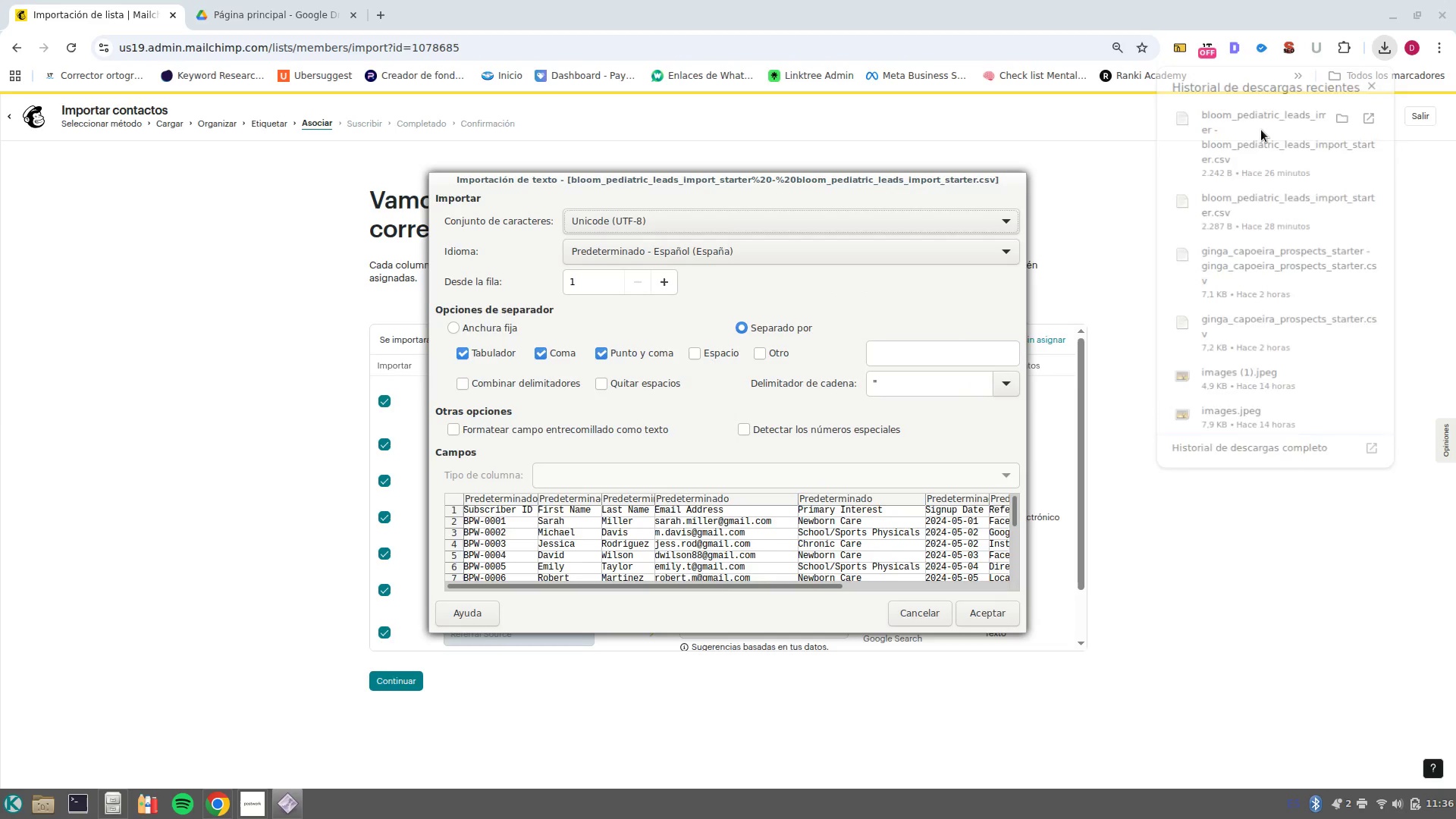 
left_click_drag(start_coordinate=[762, 584], to_coordinate=[827, 576])
 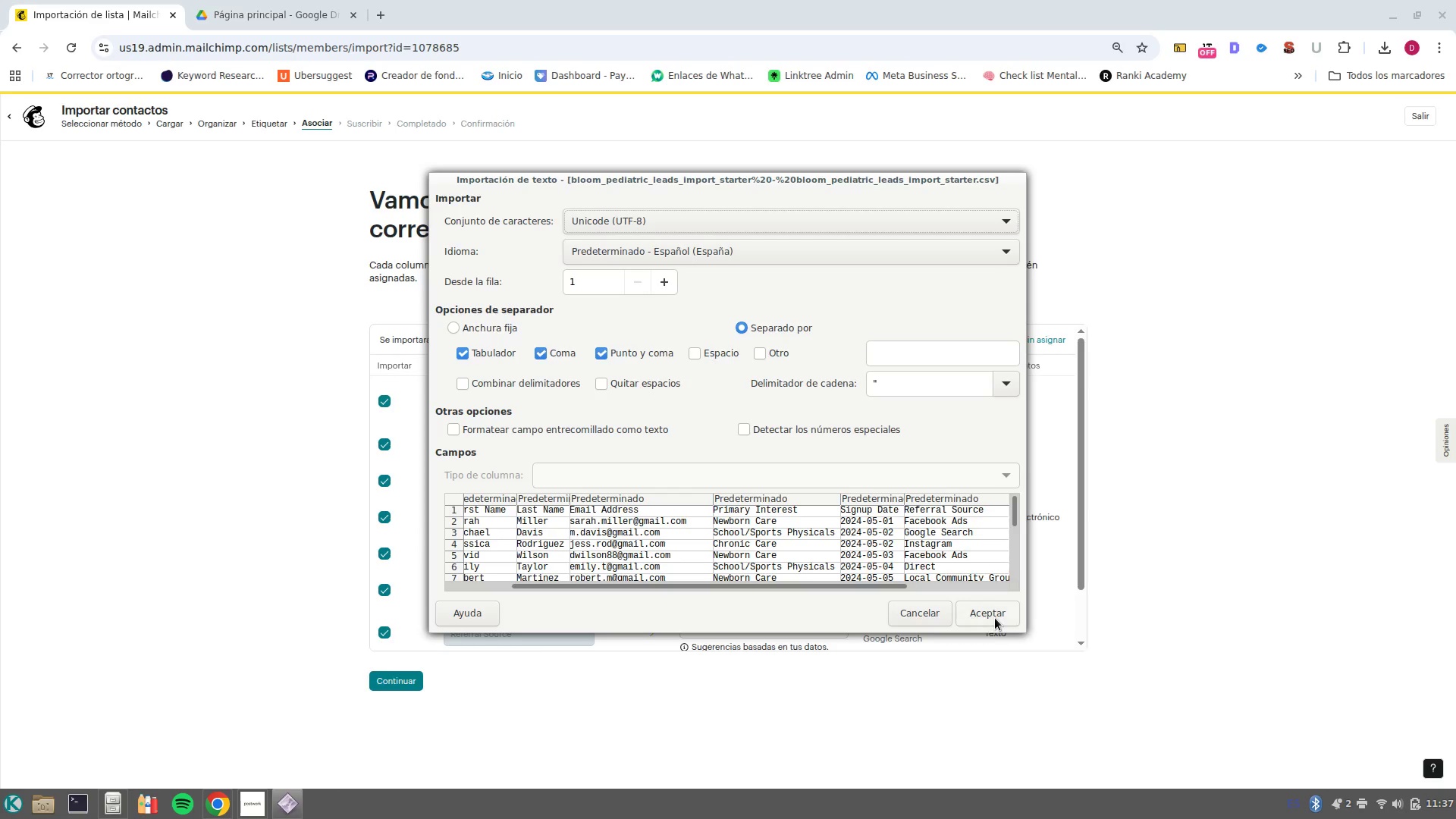 
left_click([946, 626])
 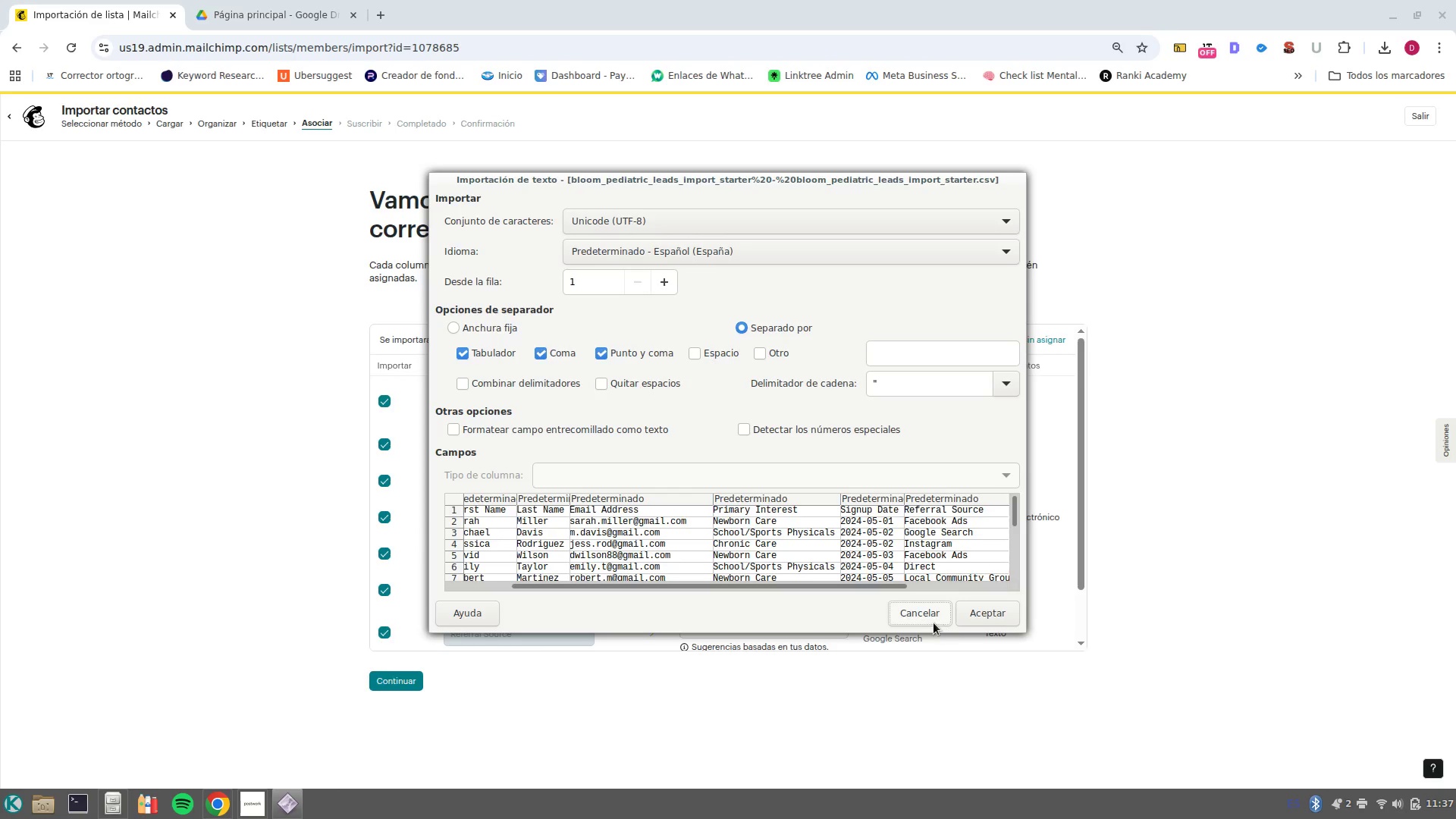 
left_click([934, 623])
 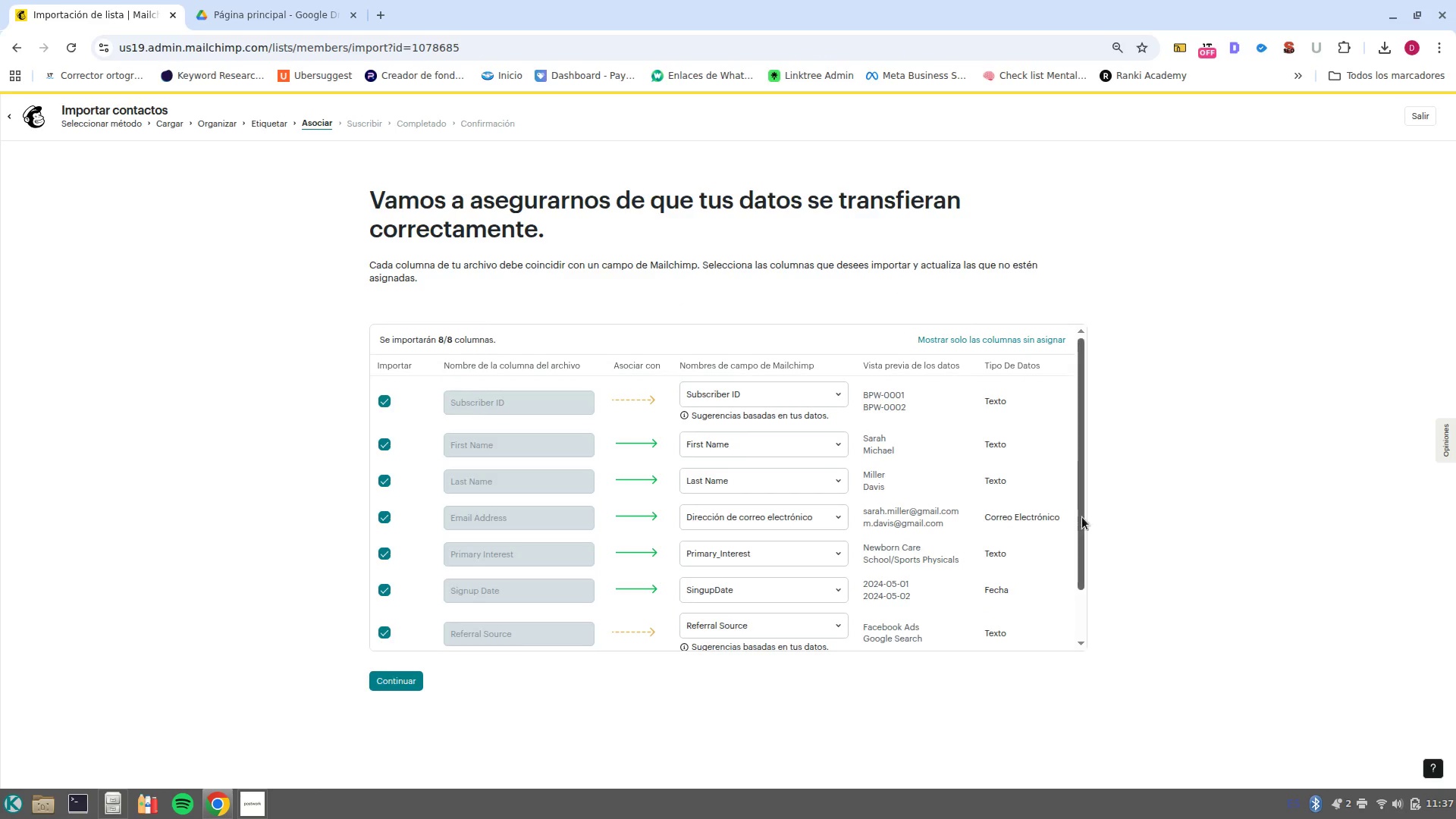 
left_click_drag(start_coordinate=[1079, 525], to_coordinate=[1088, 618])
 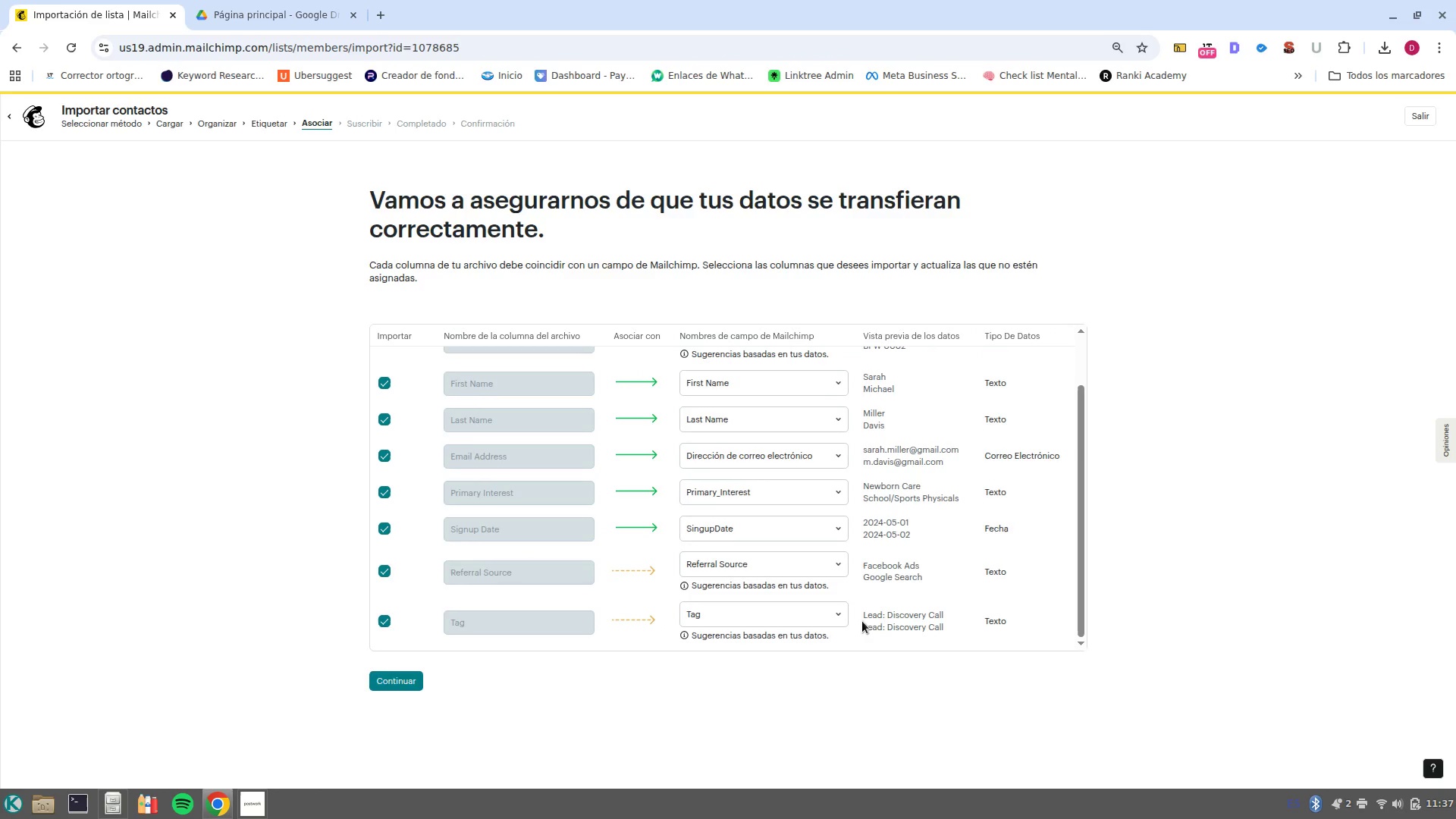 
wait(8.44)
 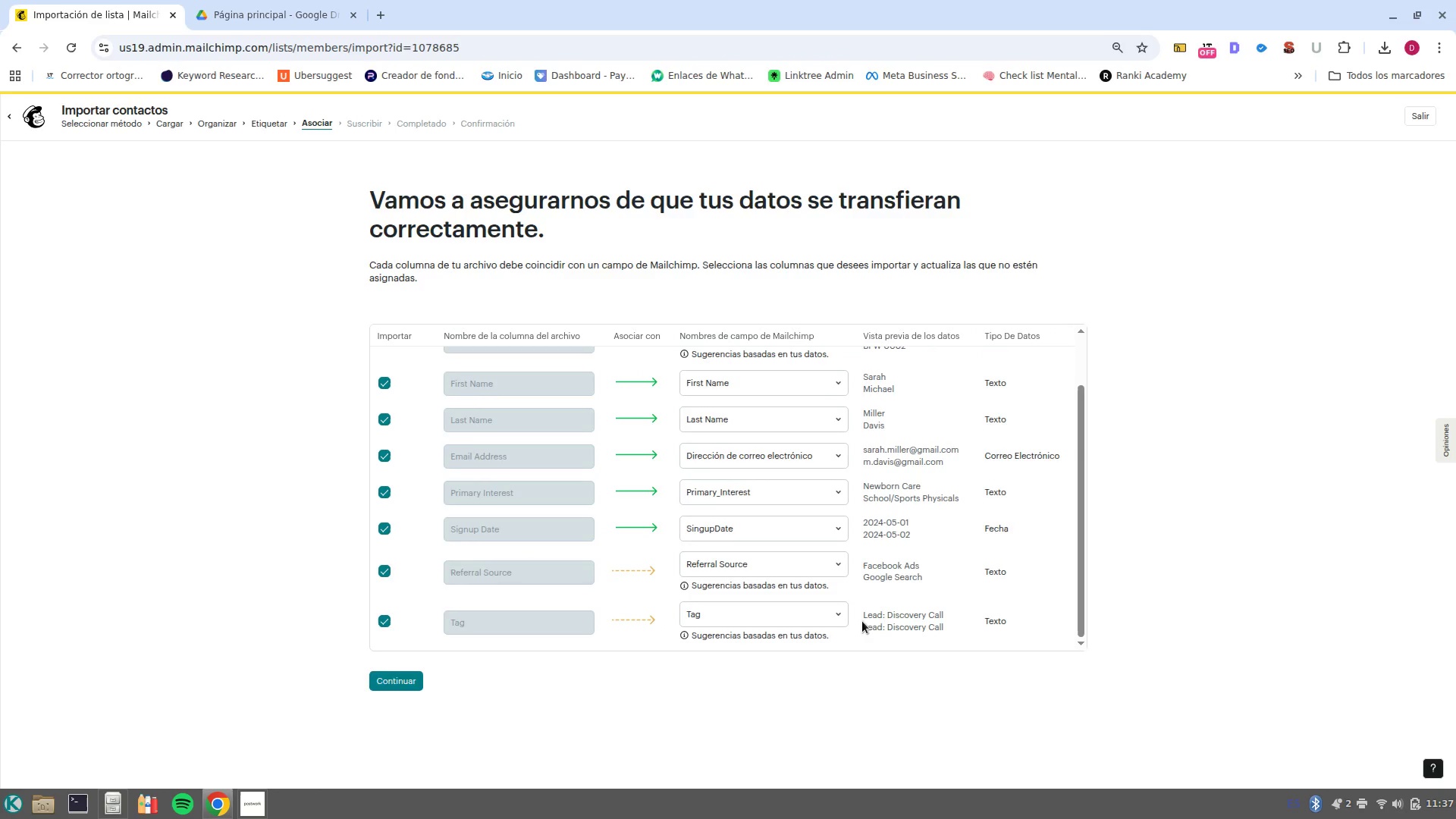 
left_click_drag(start_coordinate=[1078, 538], to_coordinate=[1094, 581])
 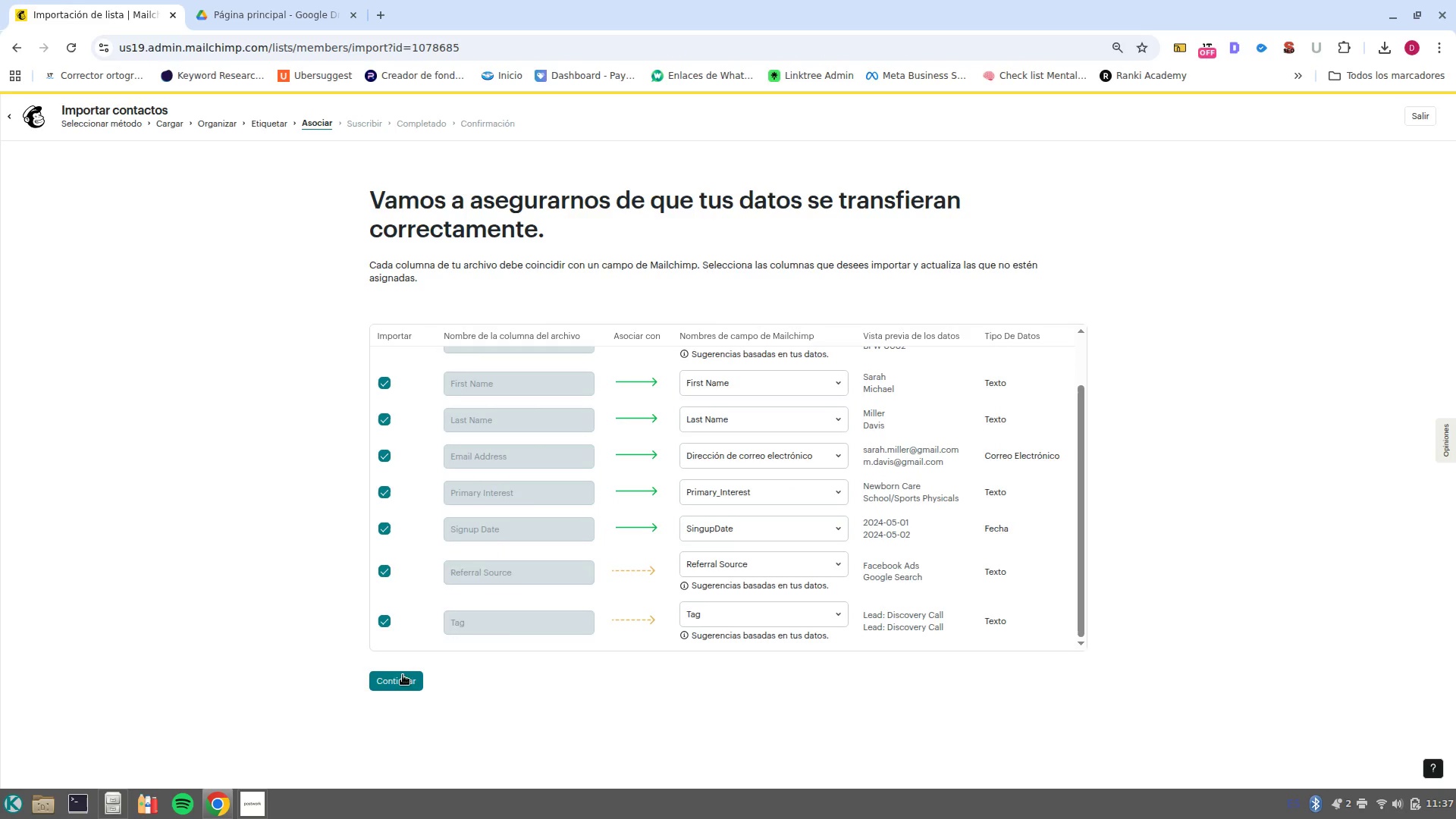 
left_click([415, 687])
 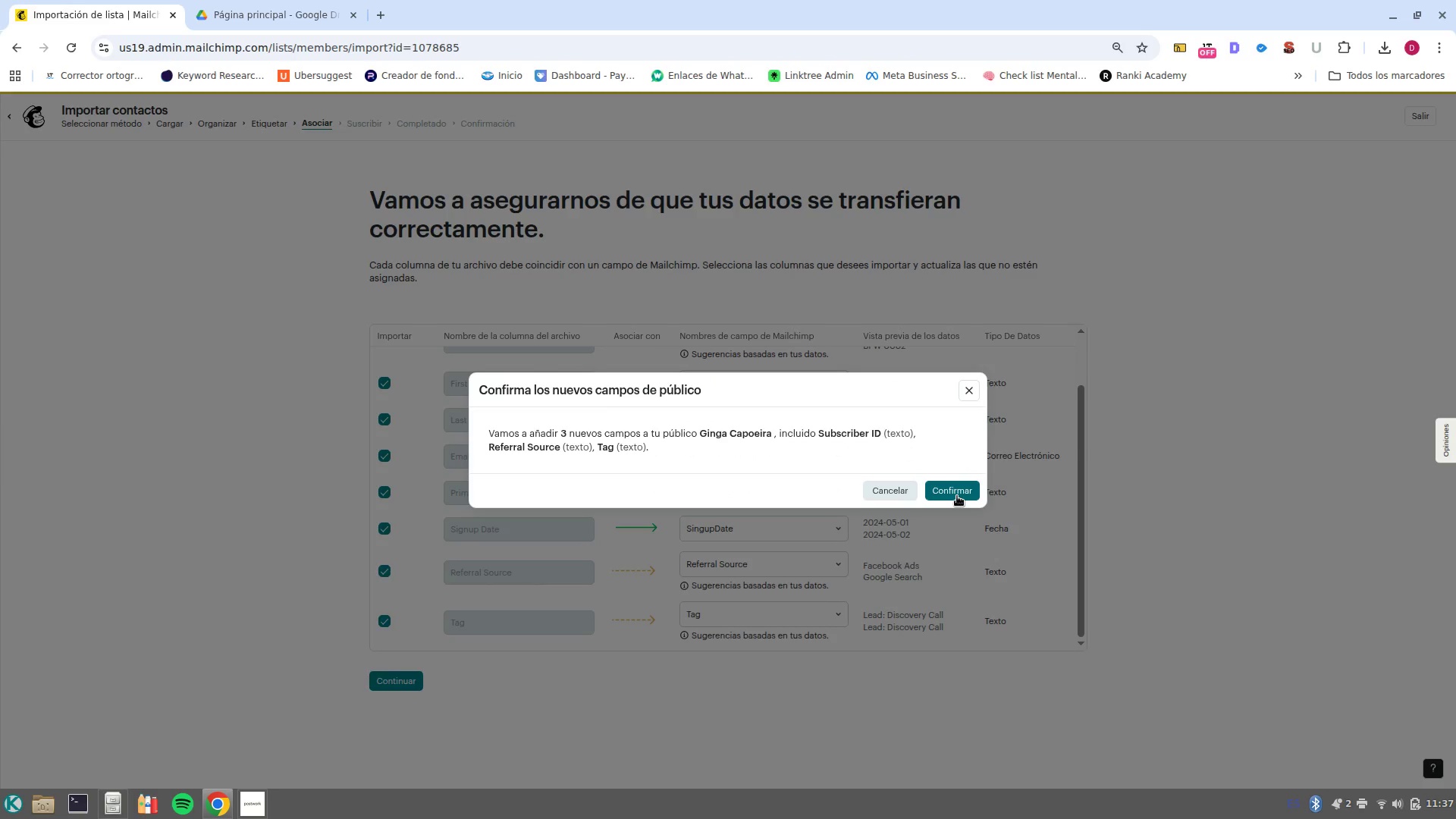 
wait(5.97)
 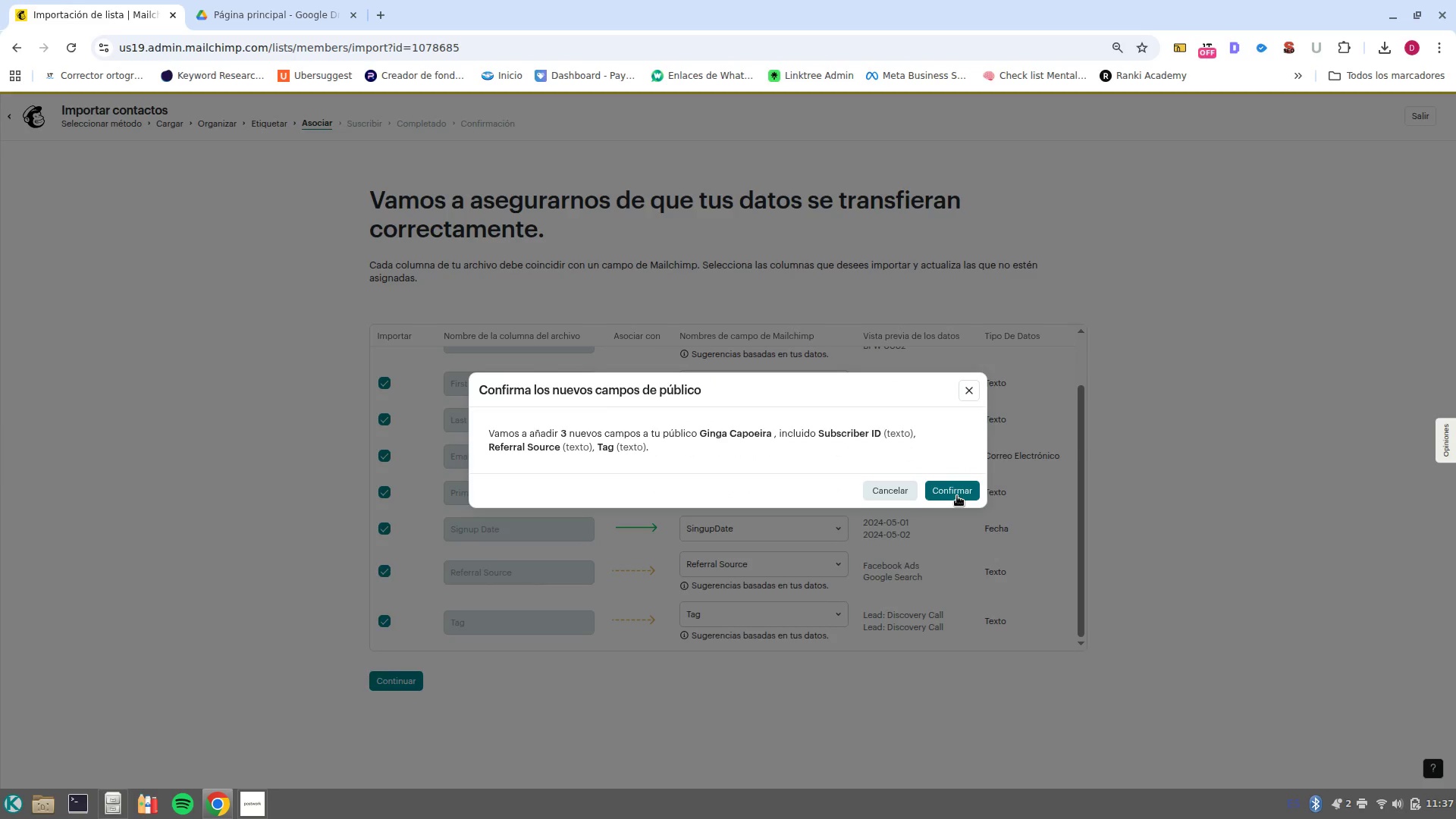 
left_click([957, 496])
 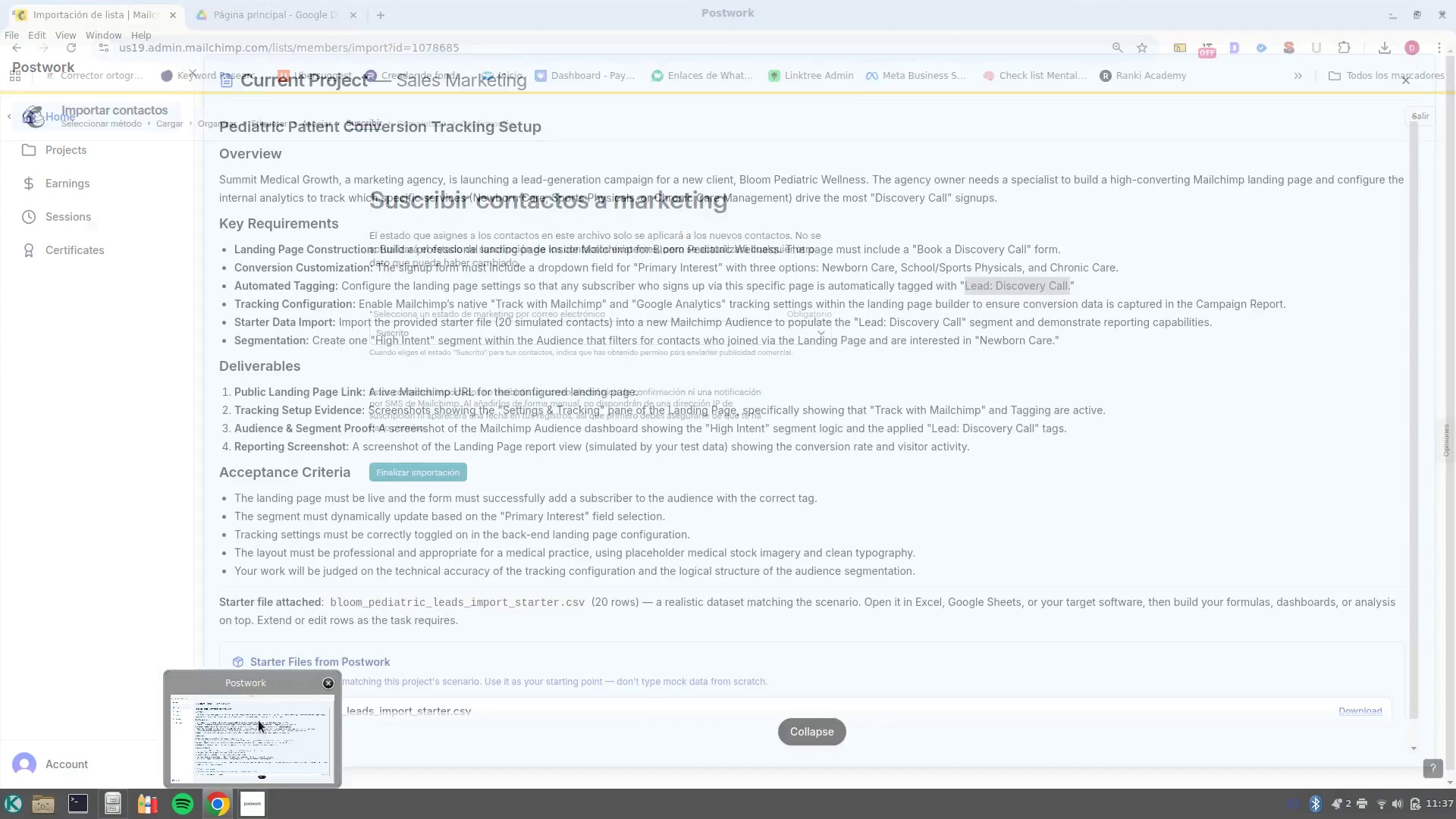 
left_click([257, 719])